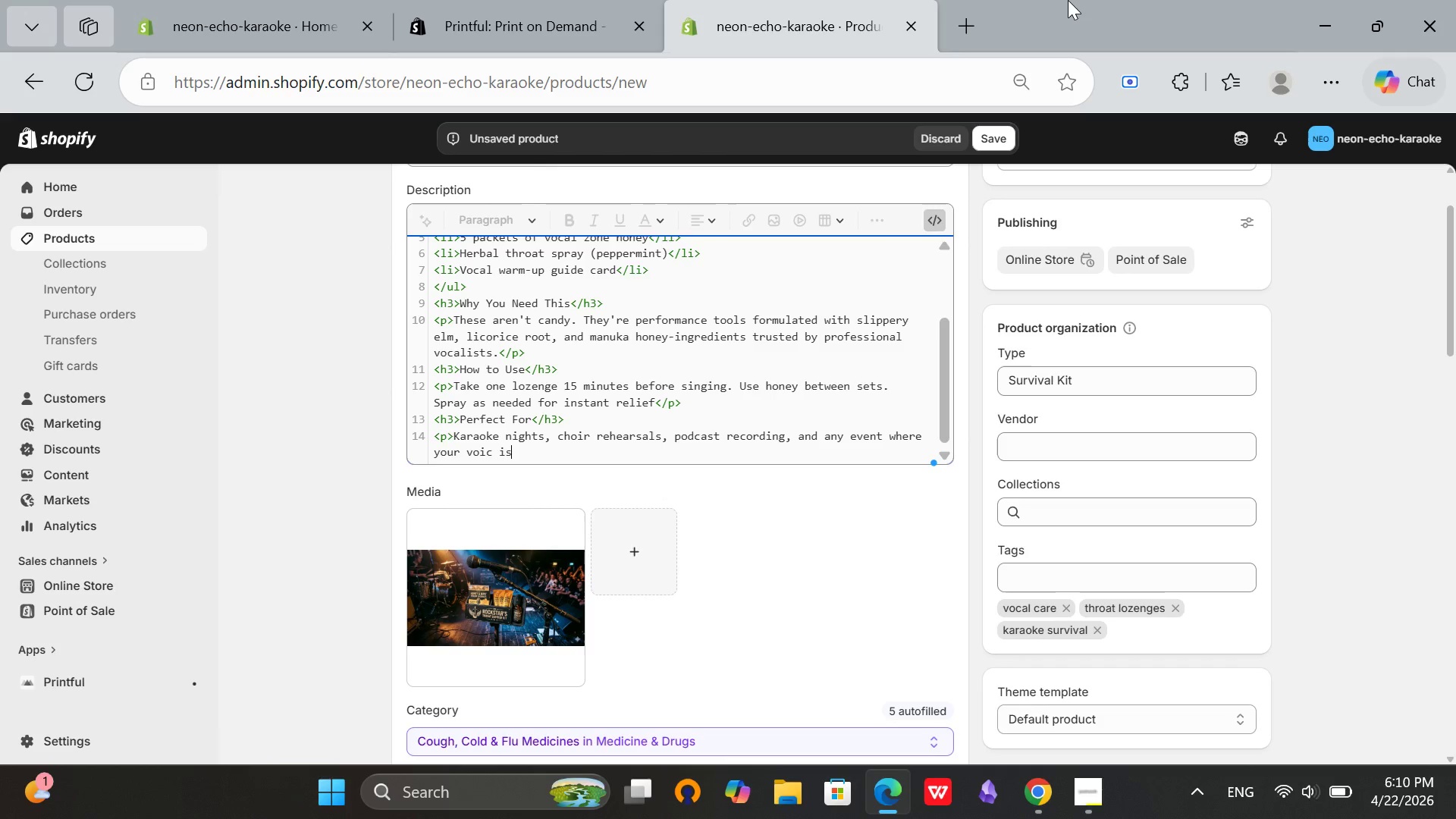 
key(ArrowLeft)
 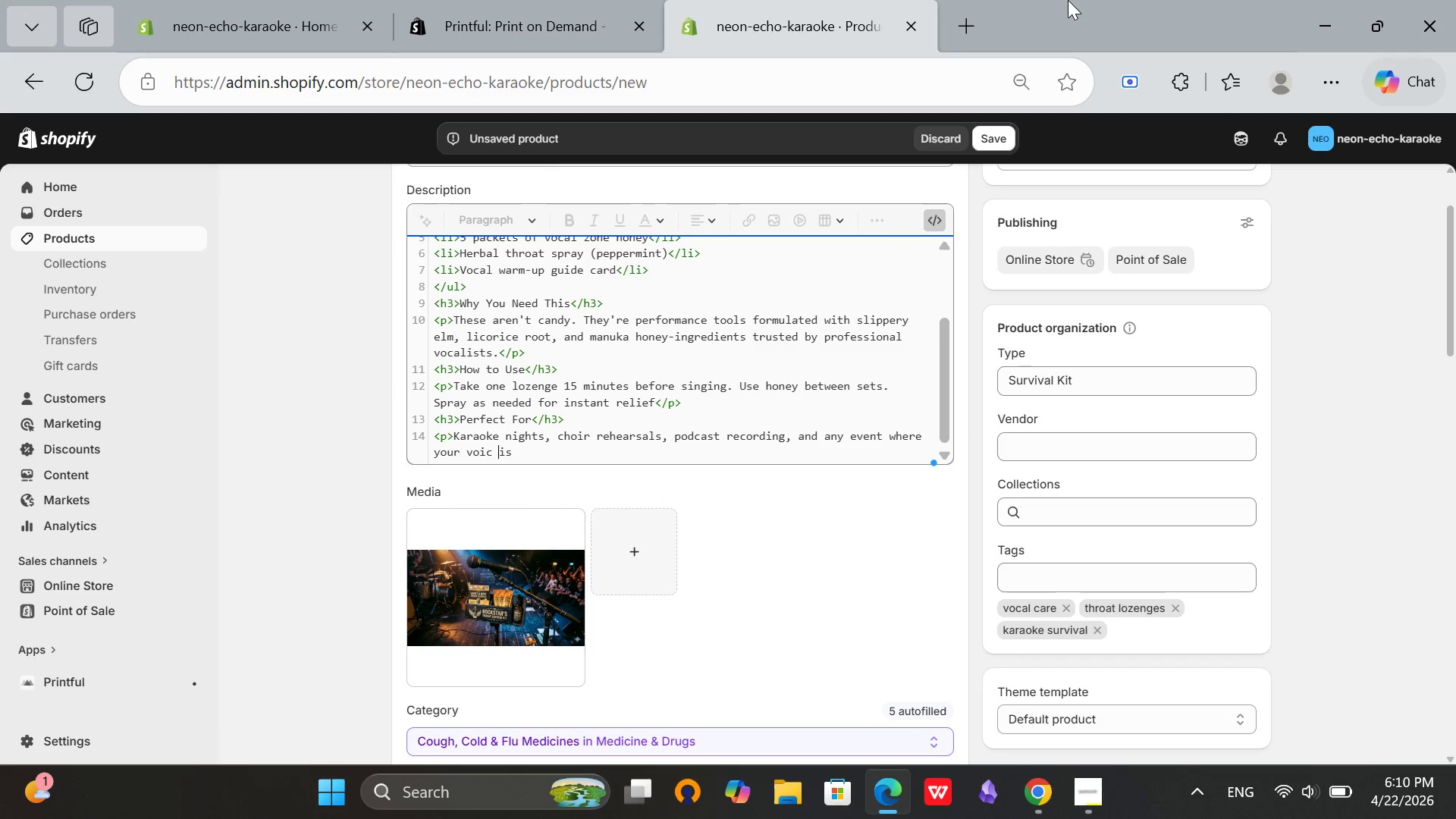 
key(ArrowLeft)
 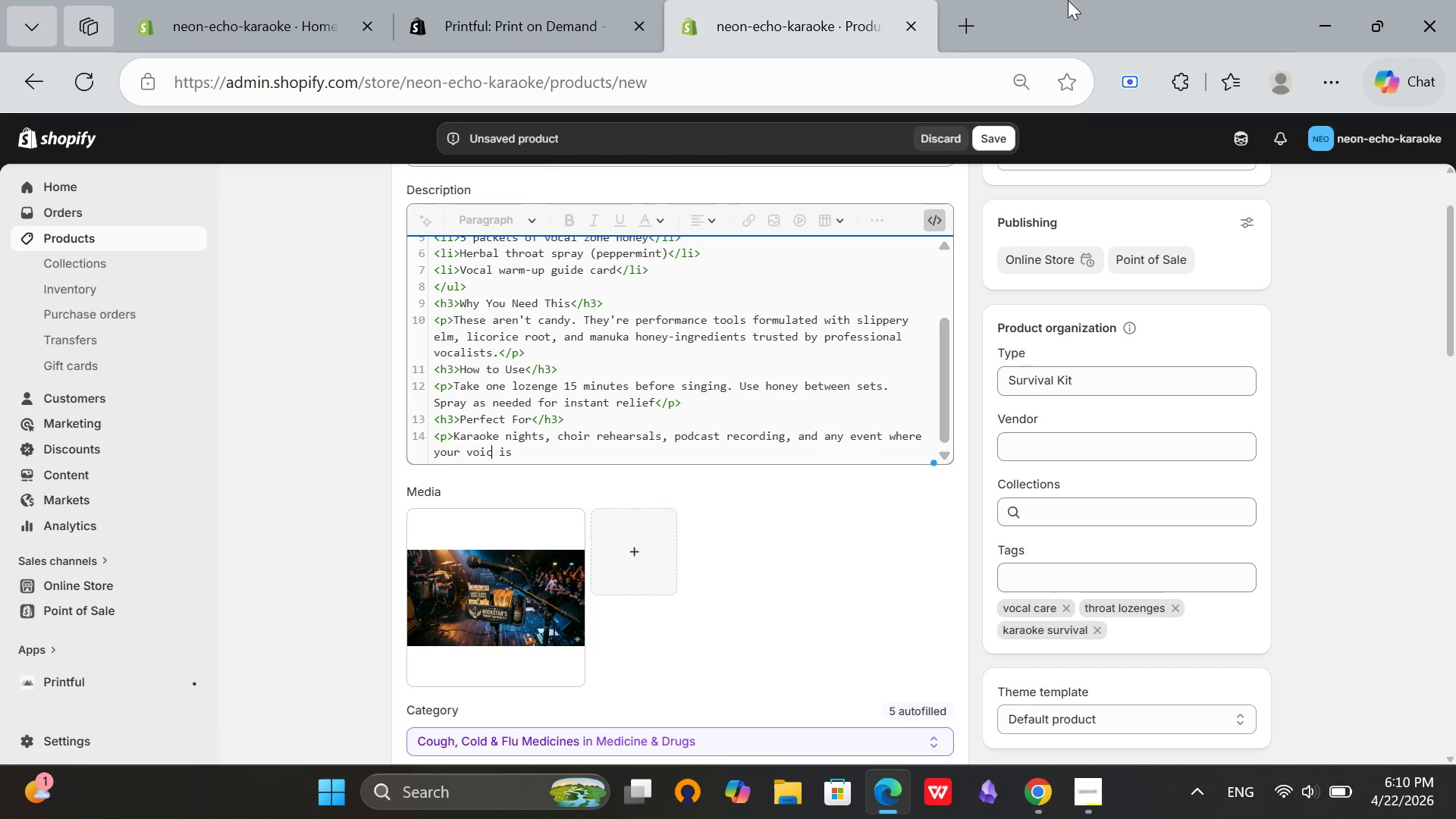 
key(ArrowLeft)
 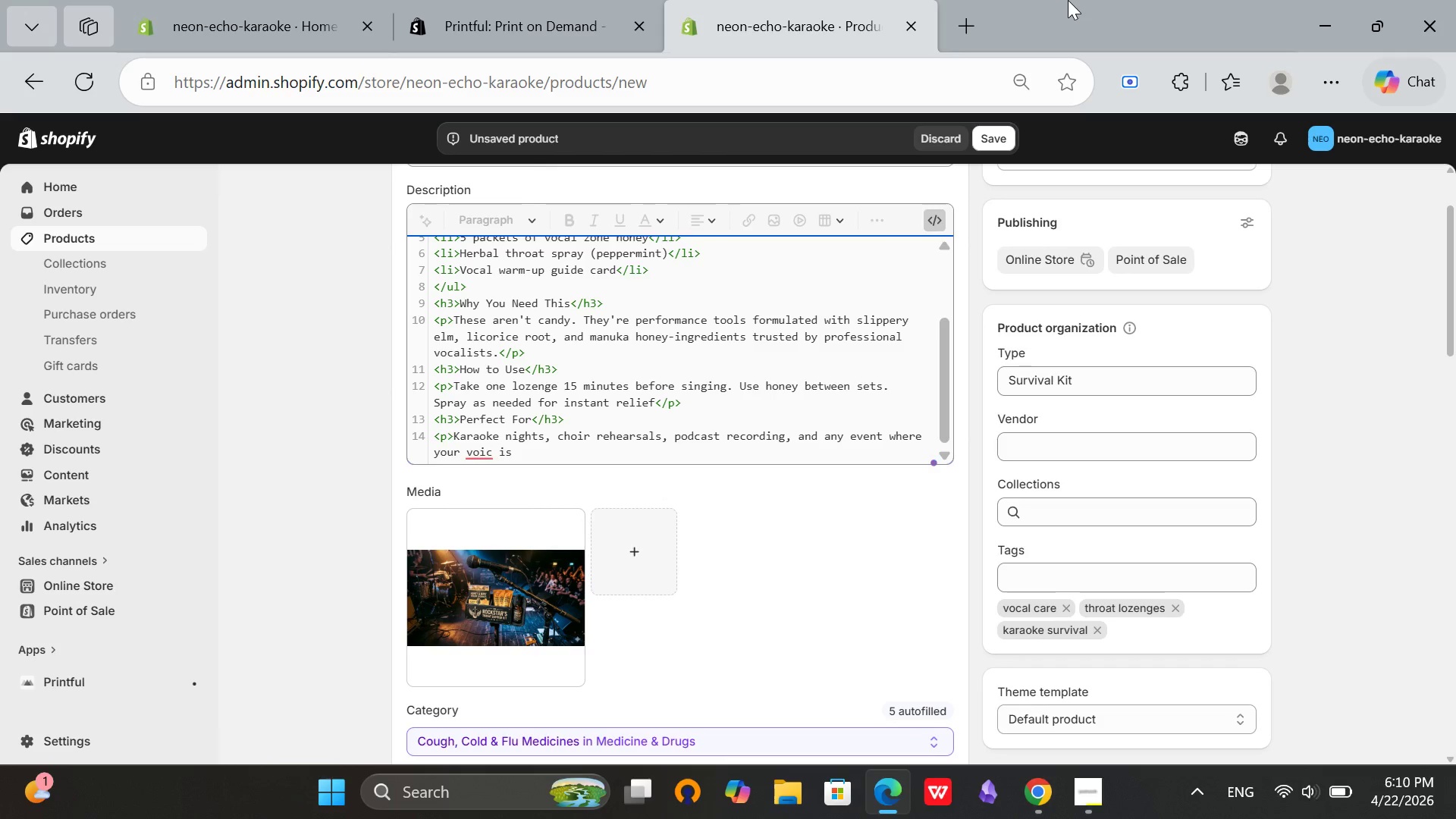 
key(E)
 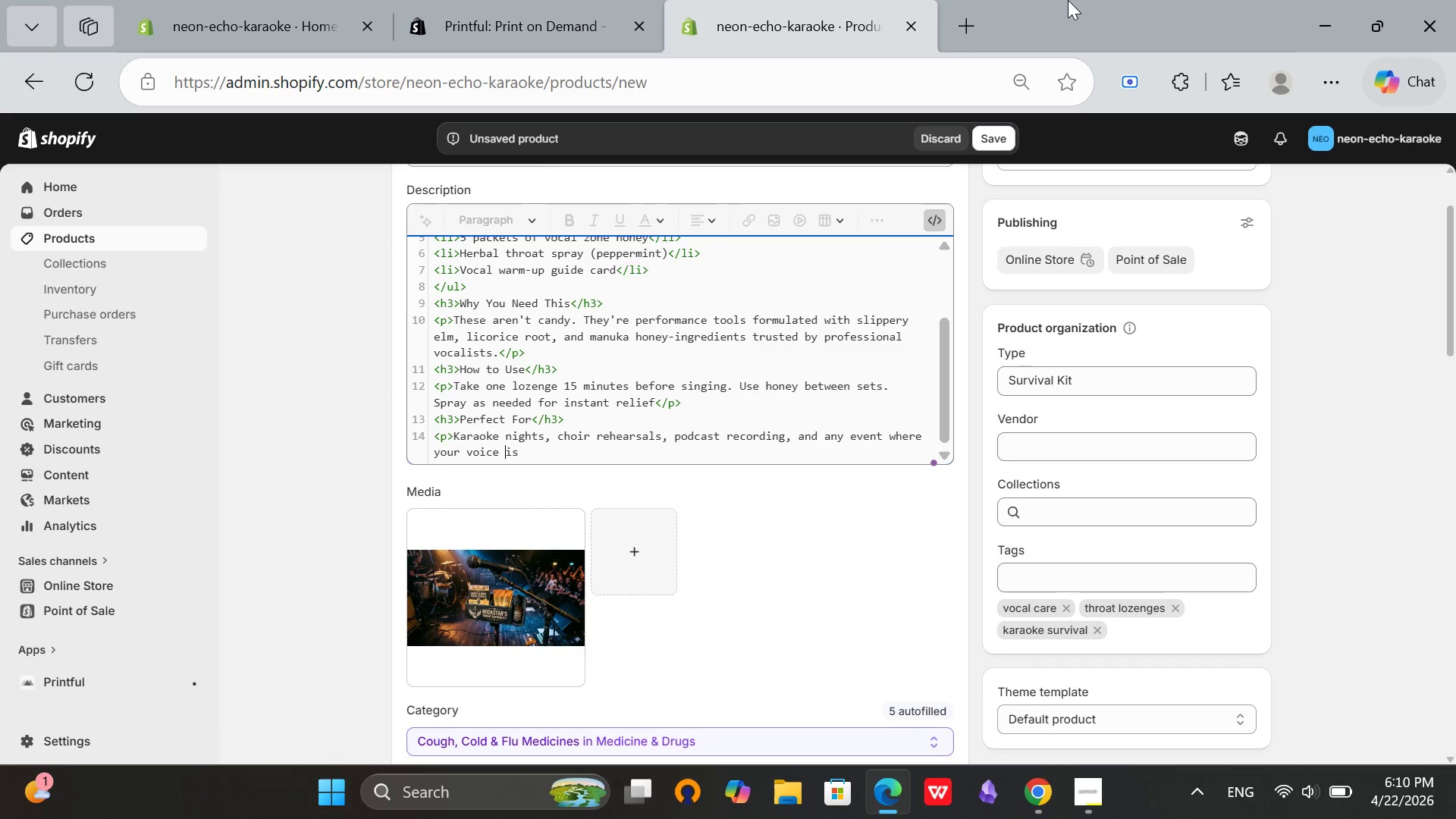 
key(ArrowRight)
 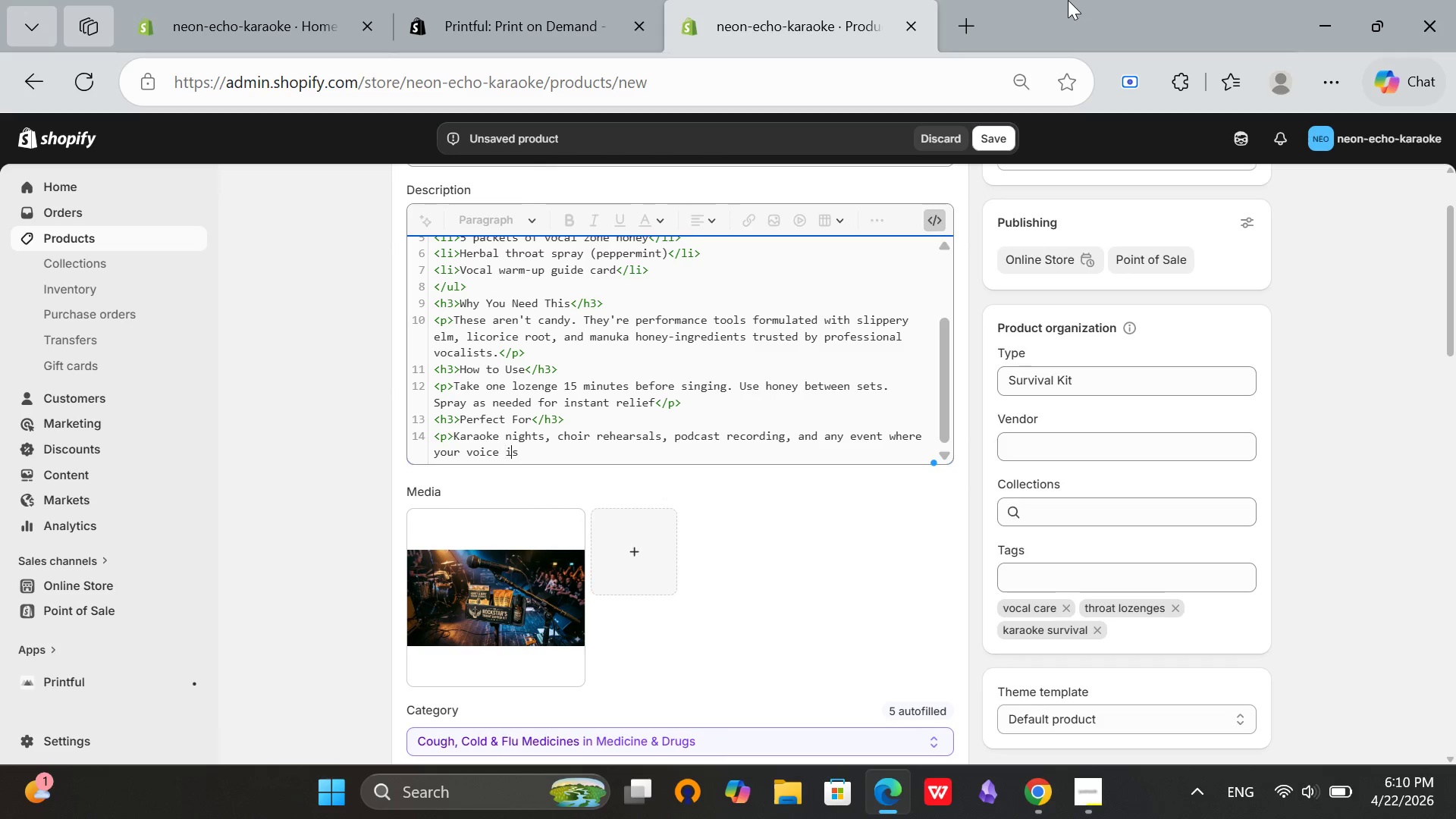 
key(ArrowRight)
 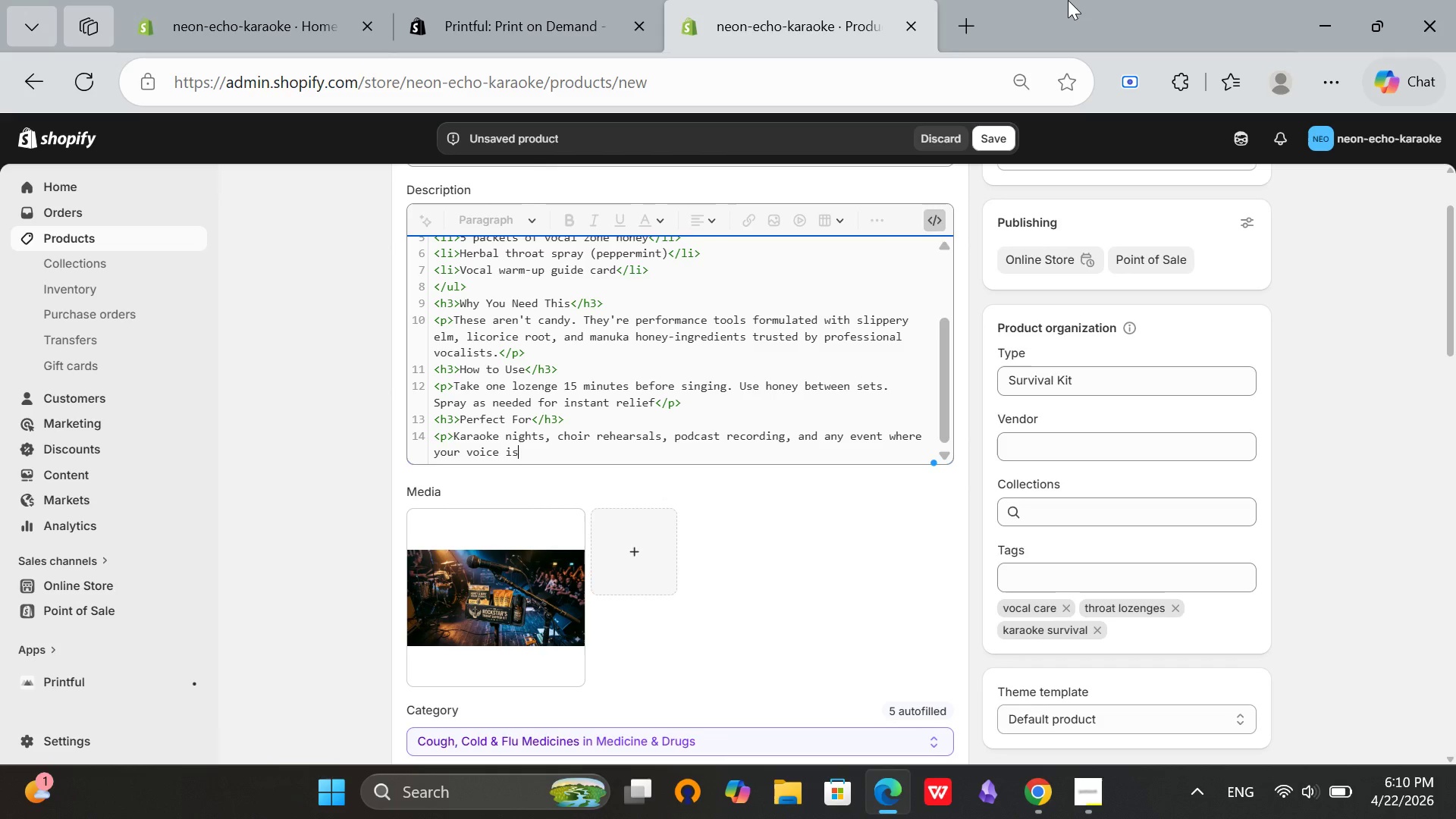 
key(ArrowRight)
 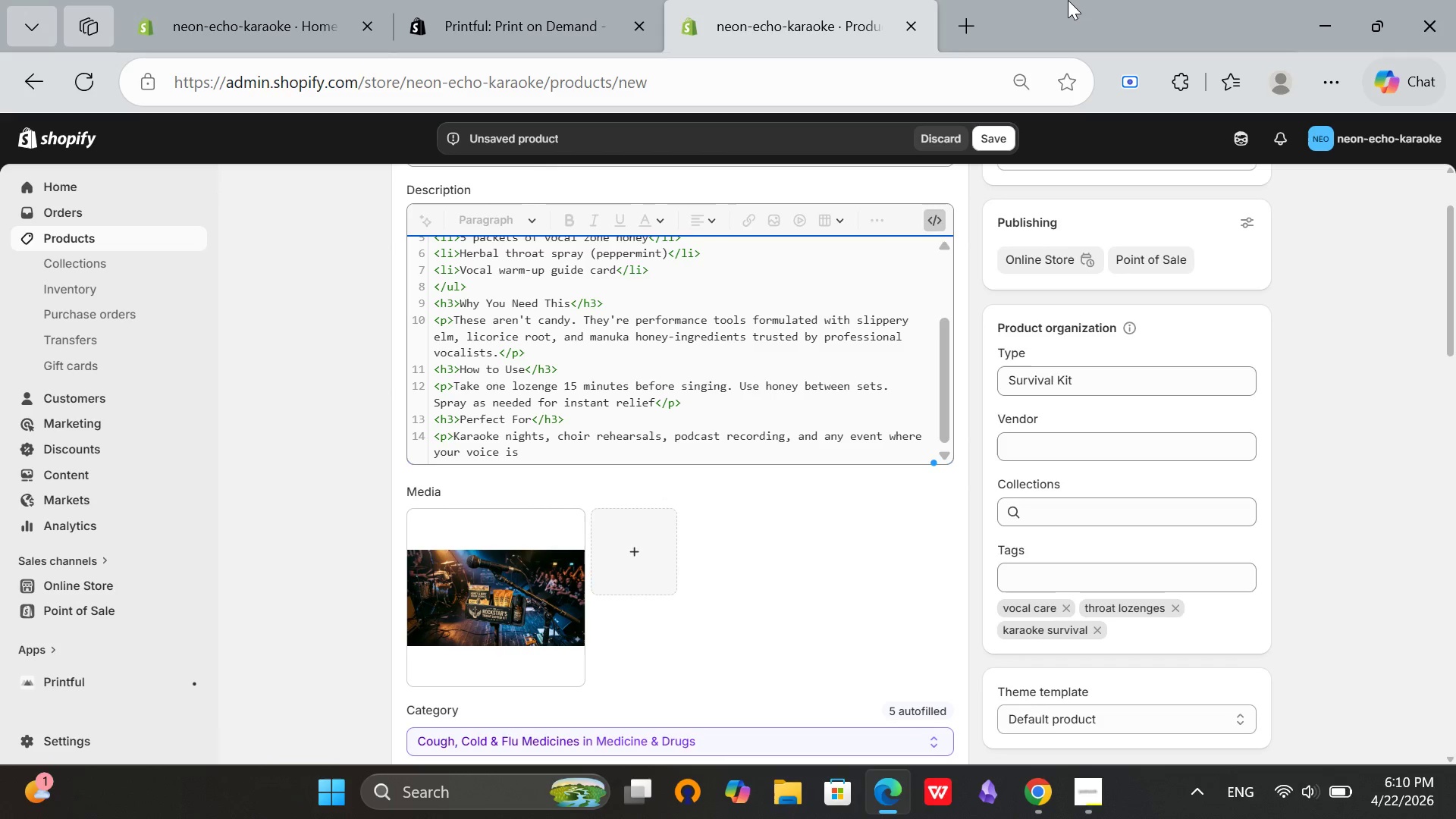 
type( the instrument.</P>)
 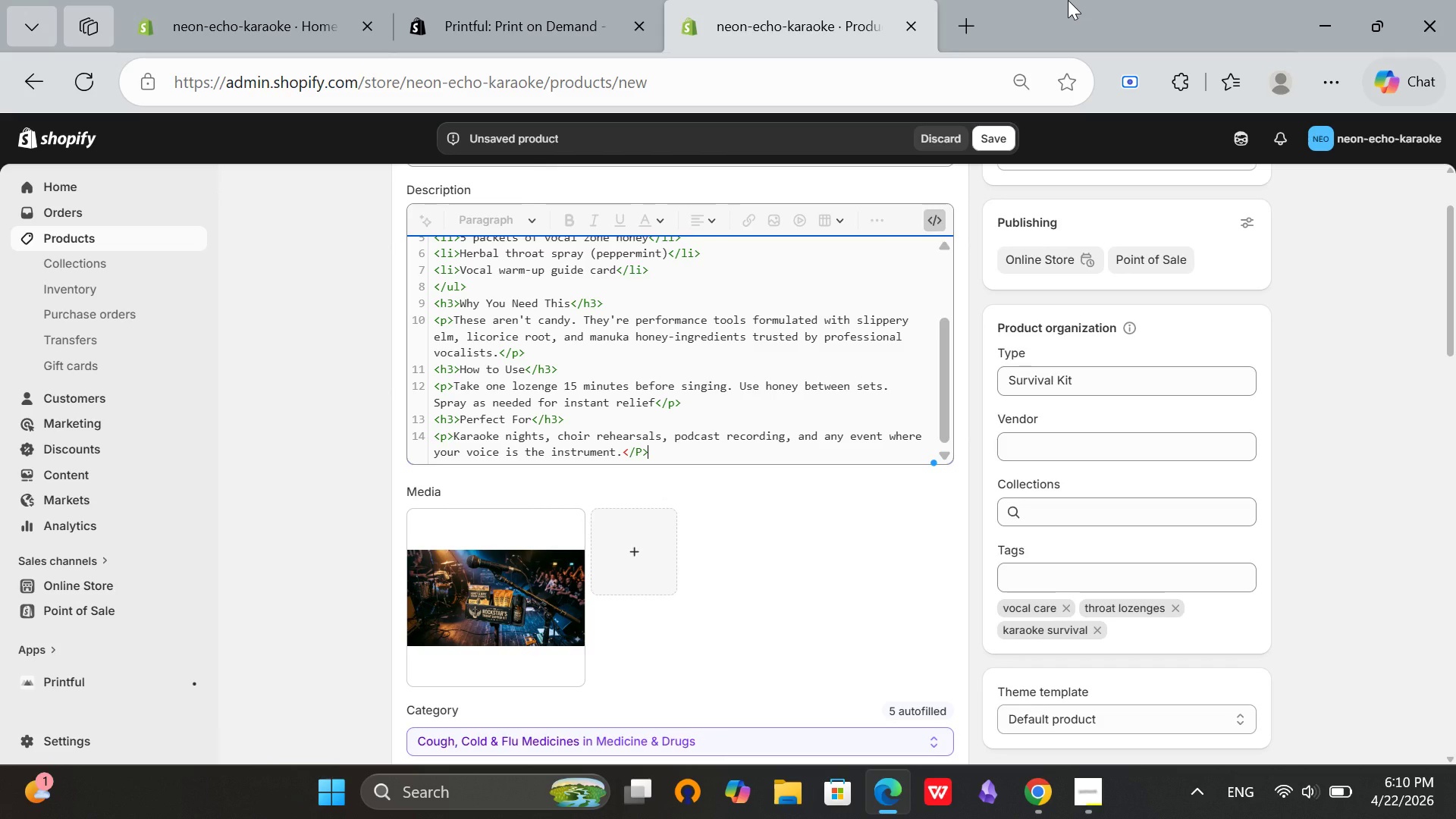 
key(ArrowLeft)
 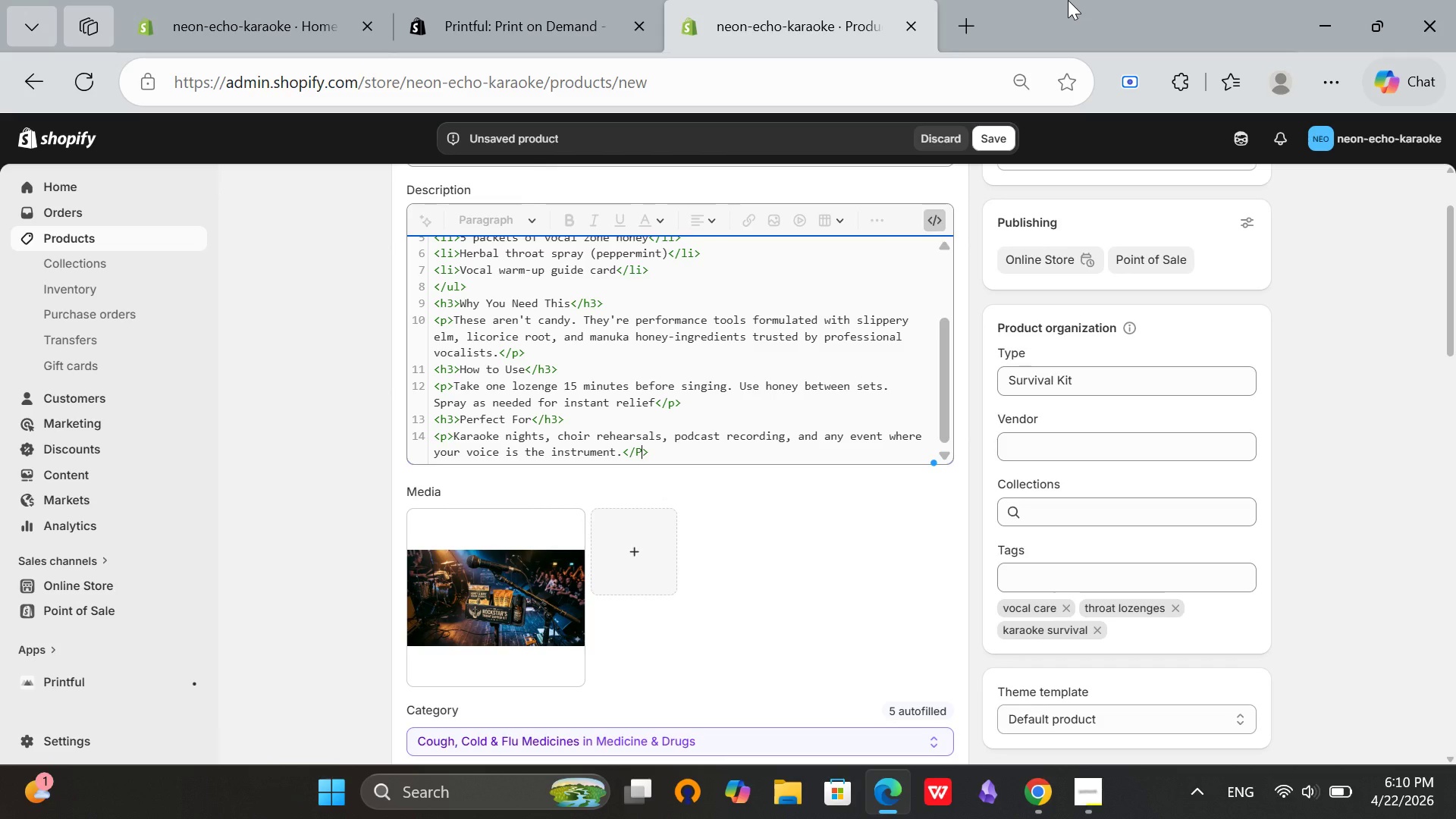 
key(Backspace)
 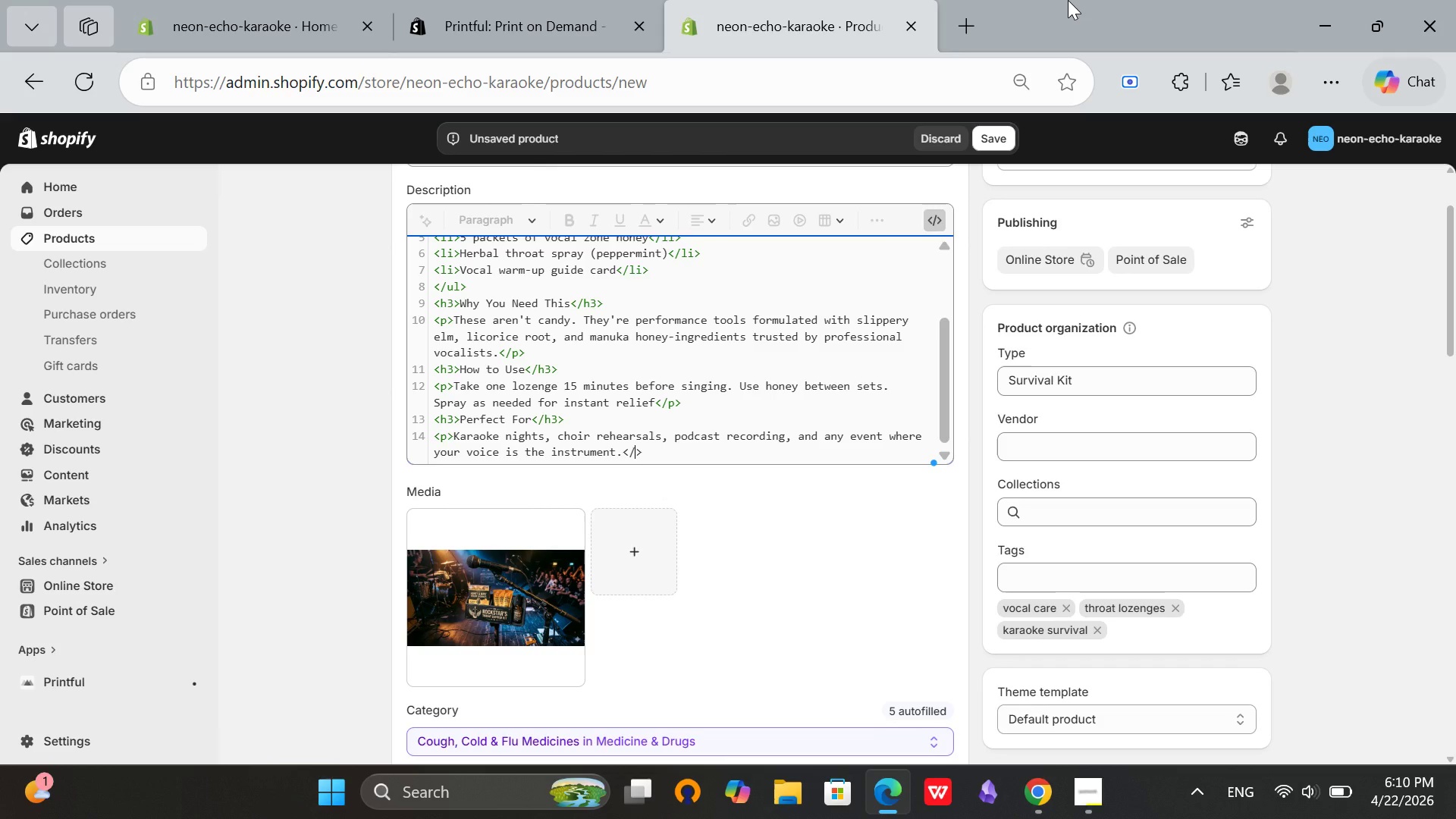 
key(P)
 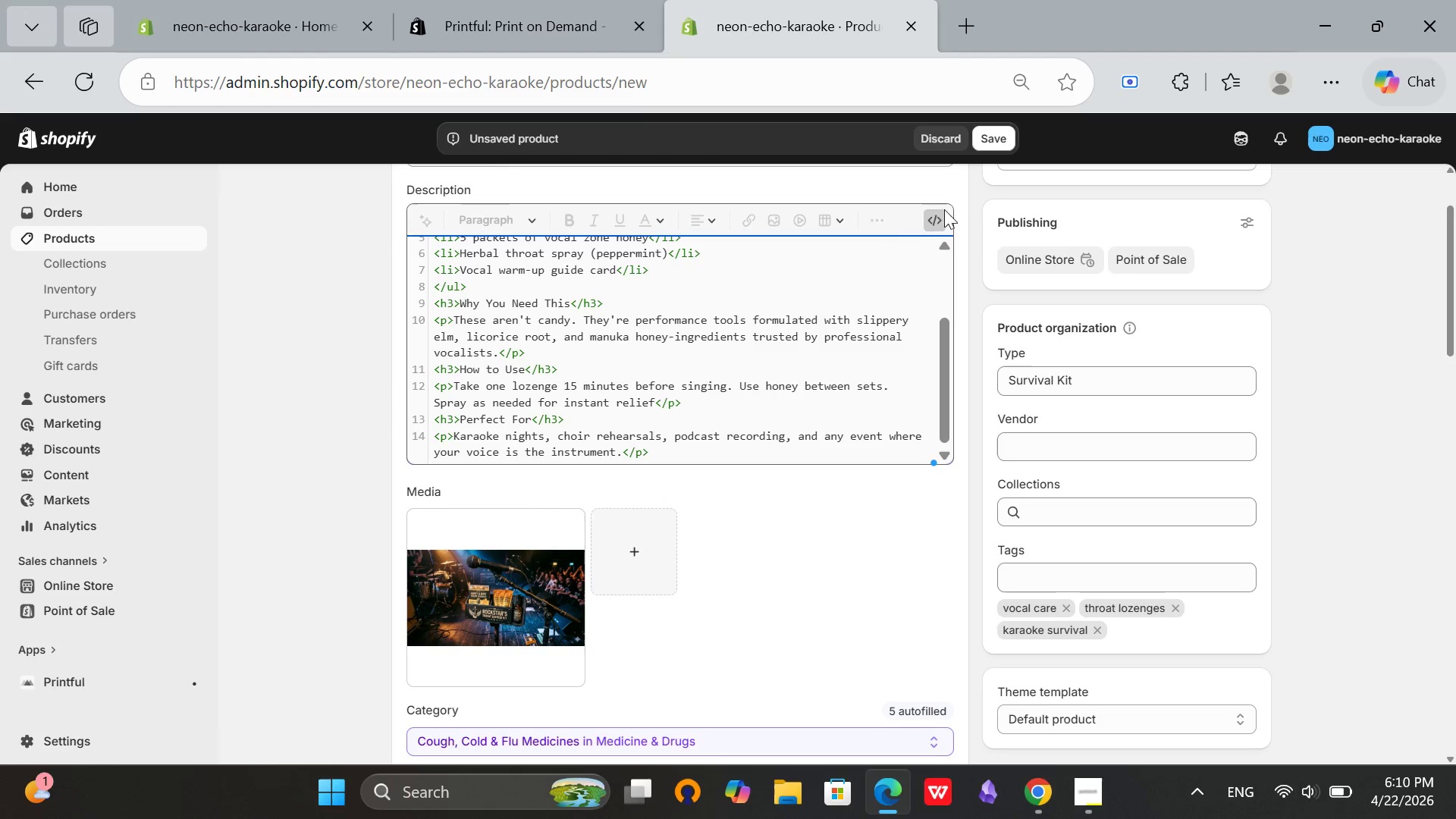 
left_click([934, 228])
 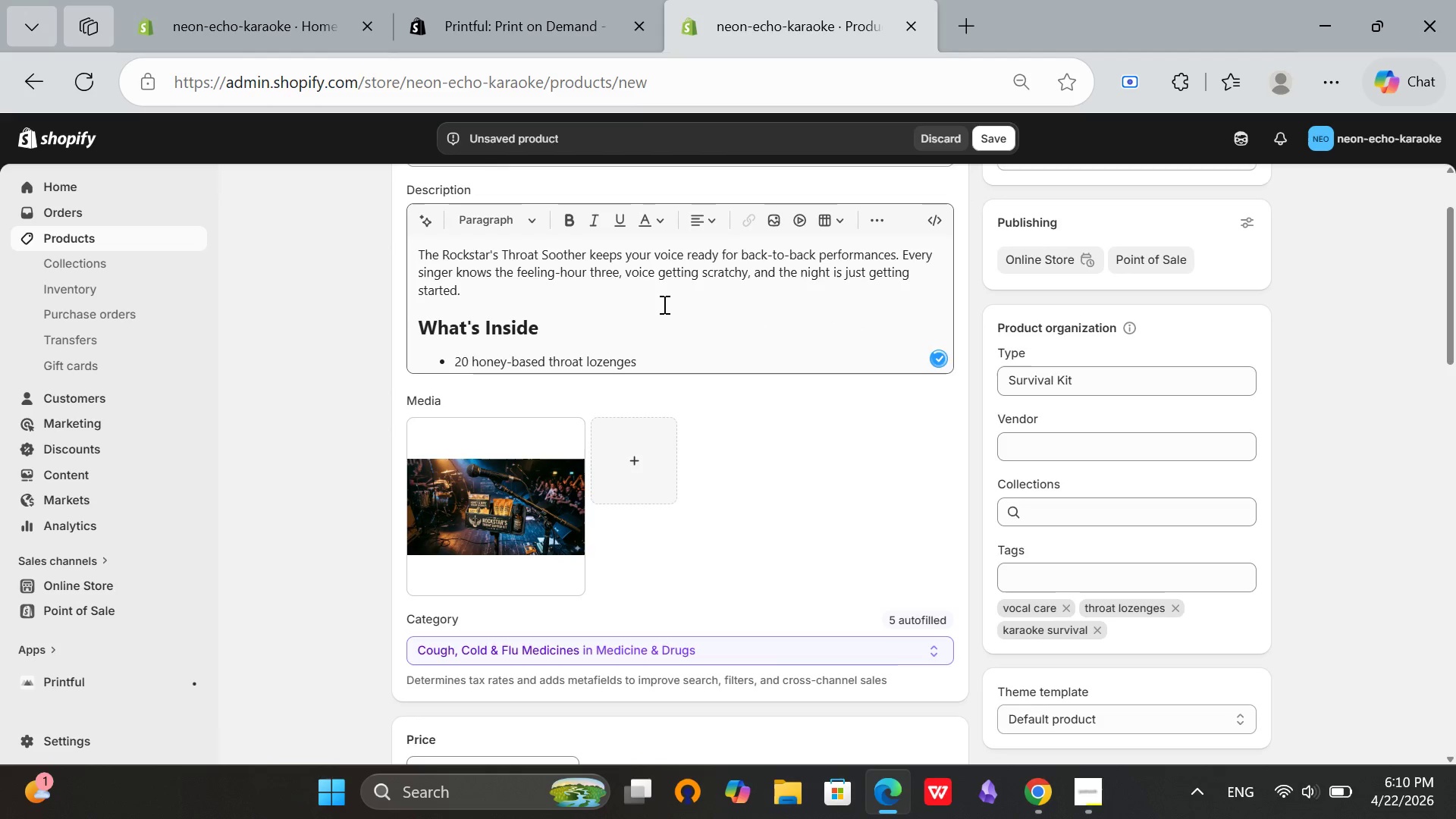 
left_click([663, 304])
 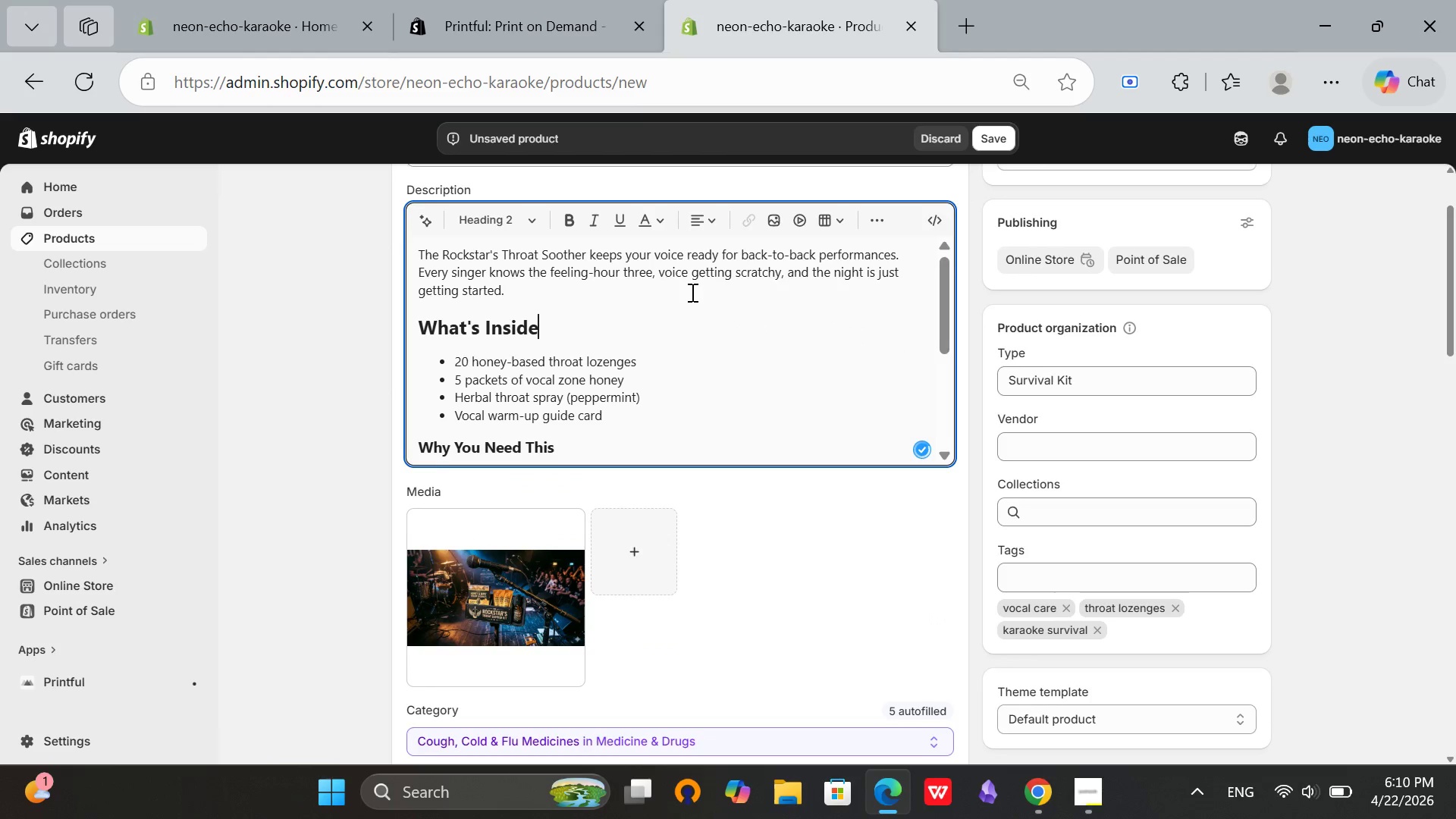 
scroll: coordinate [691, 292], scroll_direction: none, amount: 0.0
 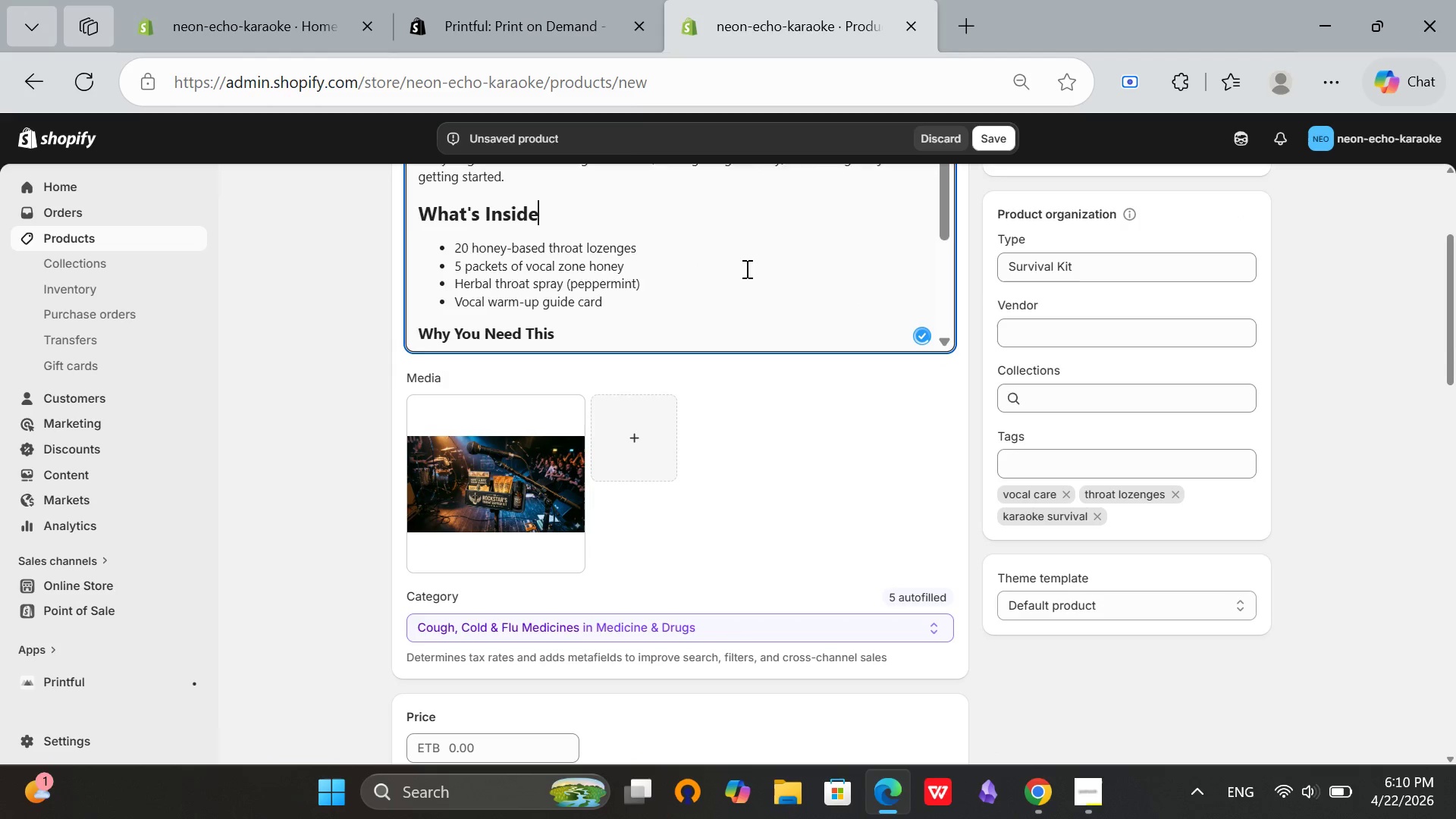 
scroll: coordinate [745, 268], scroll_direction: down, amount: 3.0
 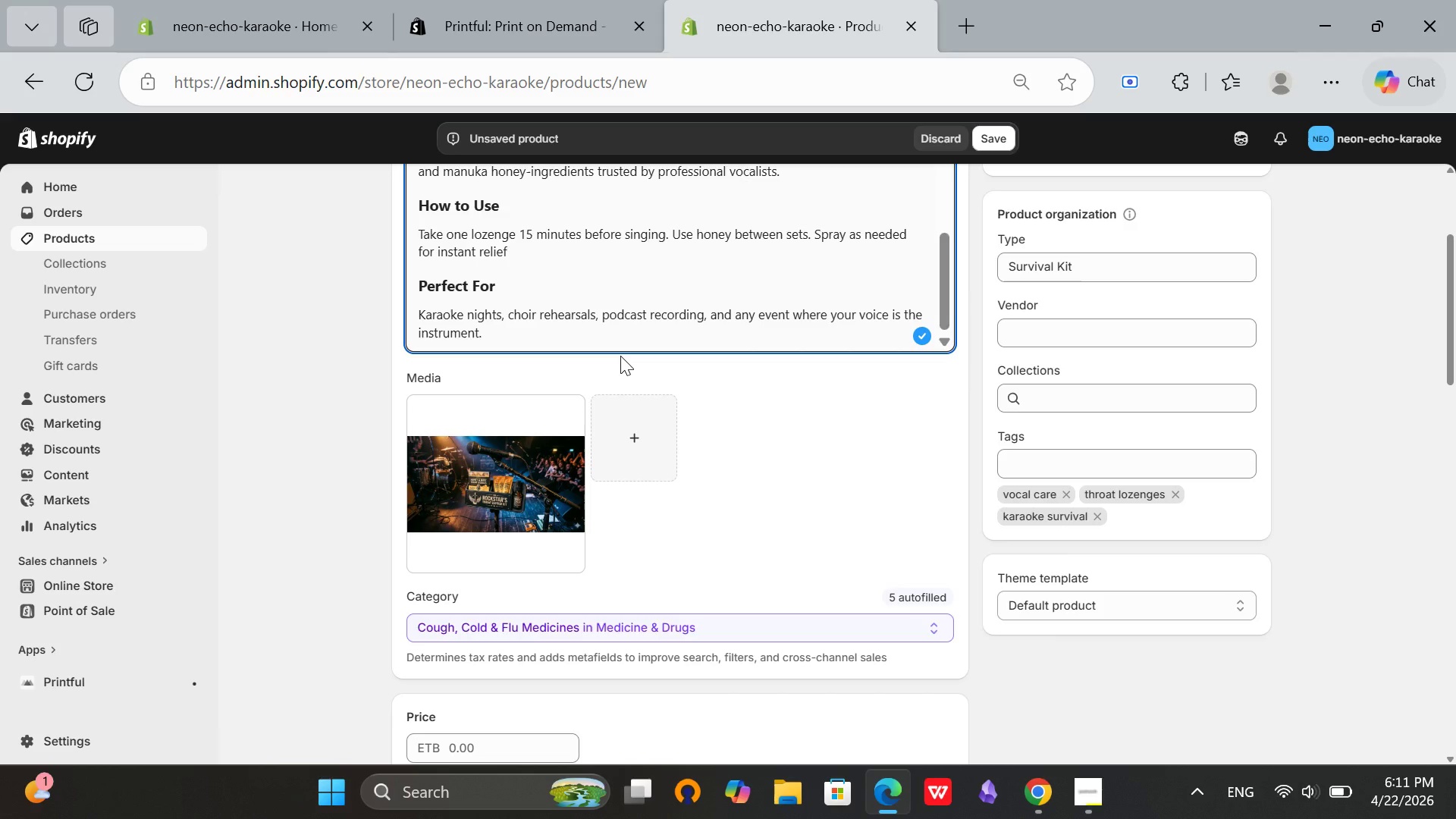 
wait(44.36)
 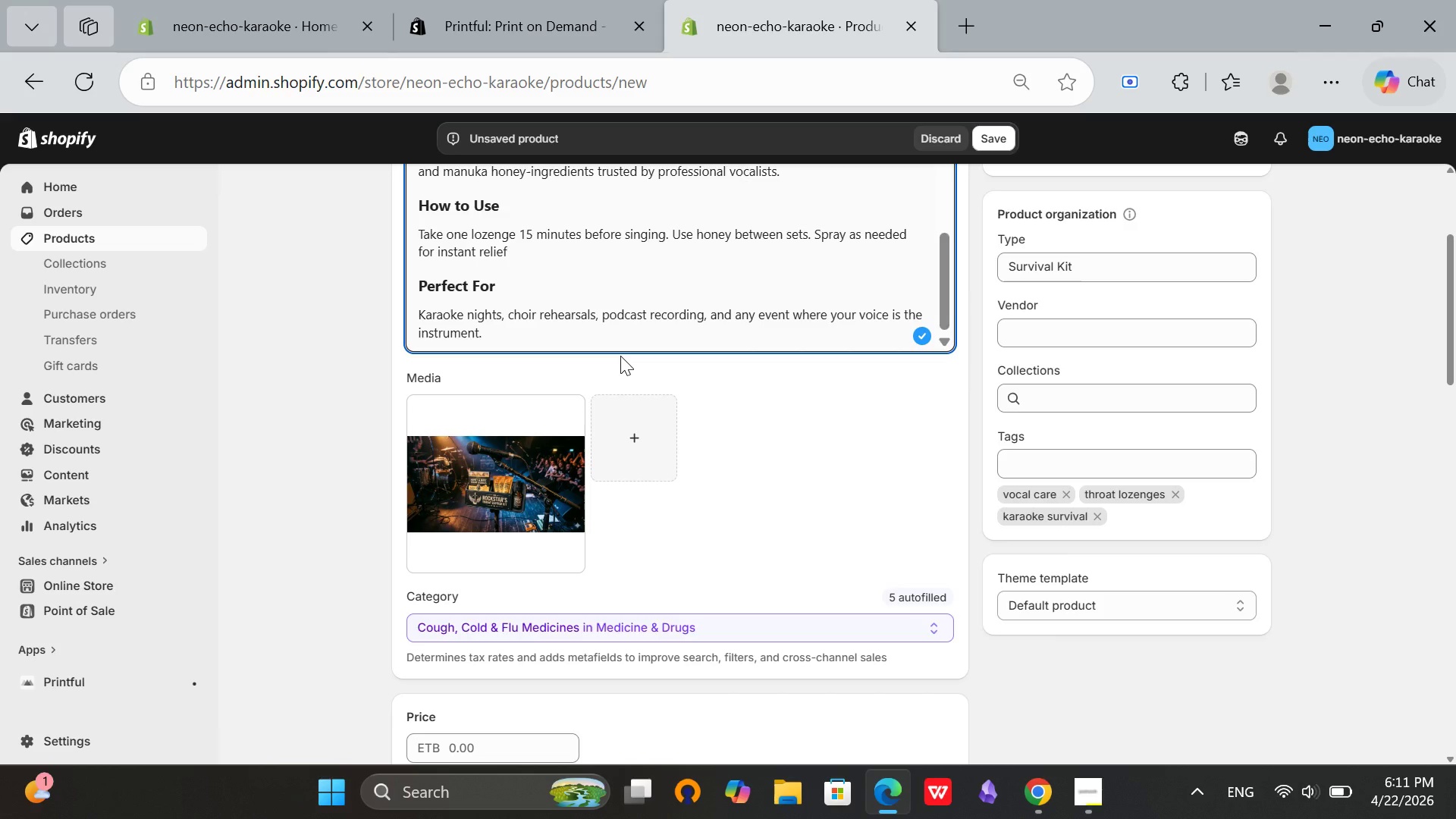 
left_click([500, 401])
 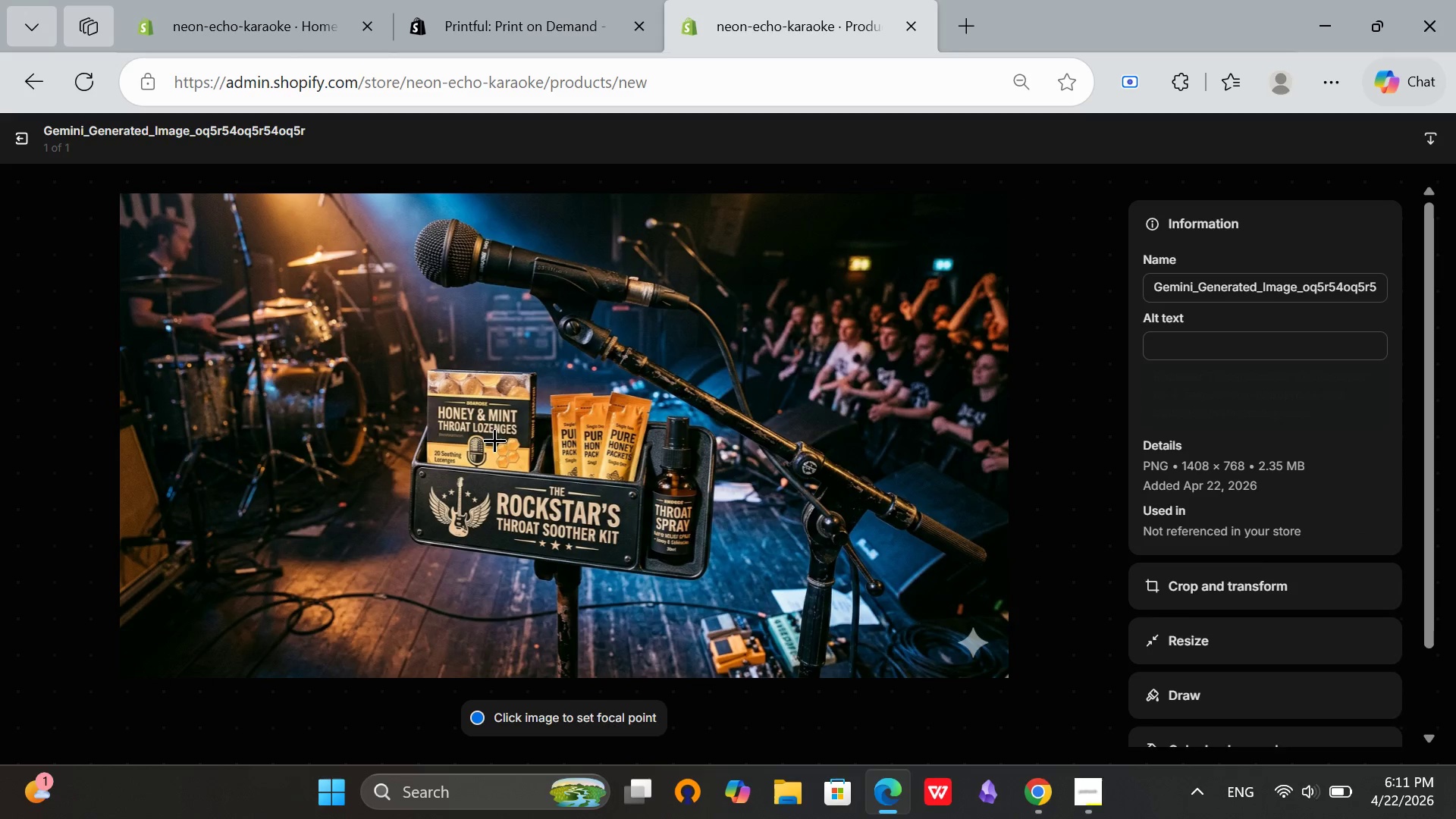 
wait(6.92)
 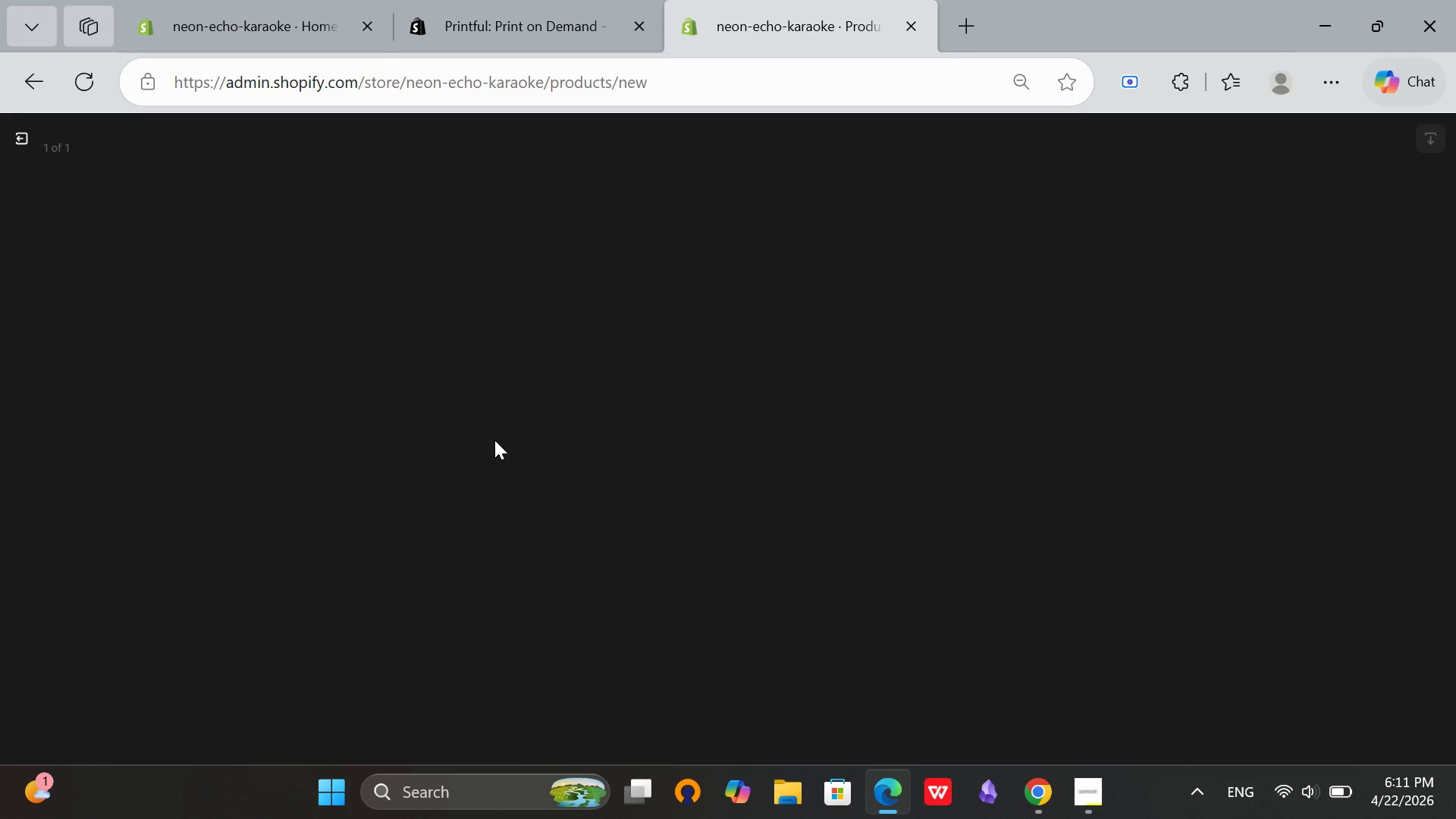 
left_click([1196, 350])
 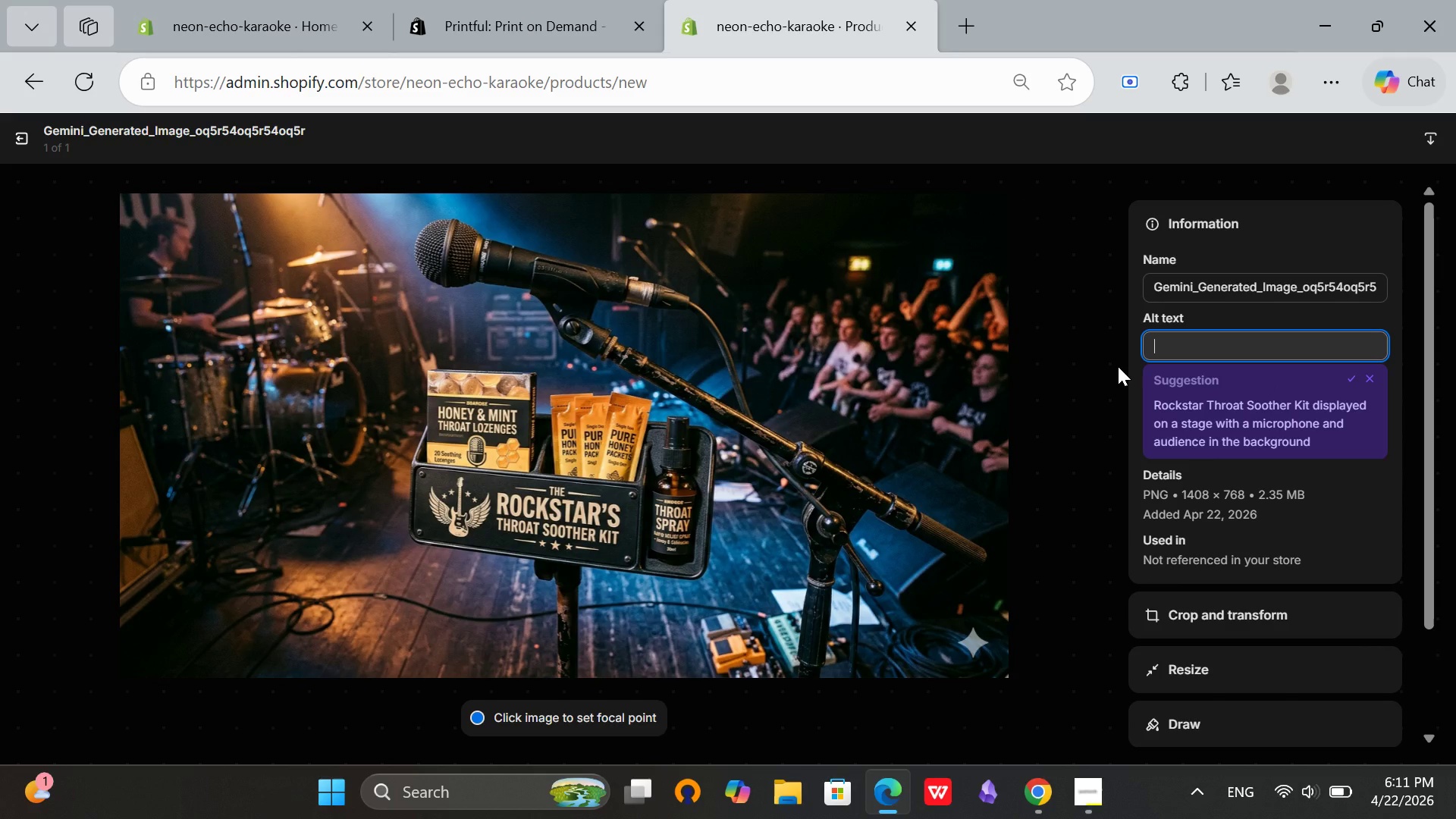 
wait(5.66)
 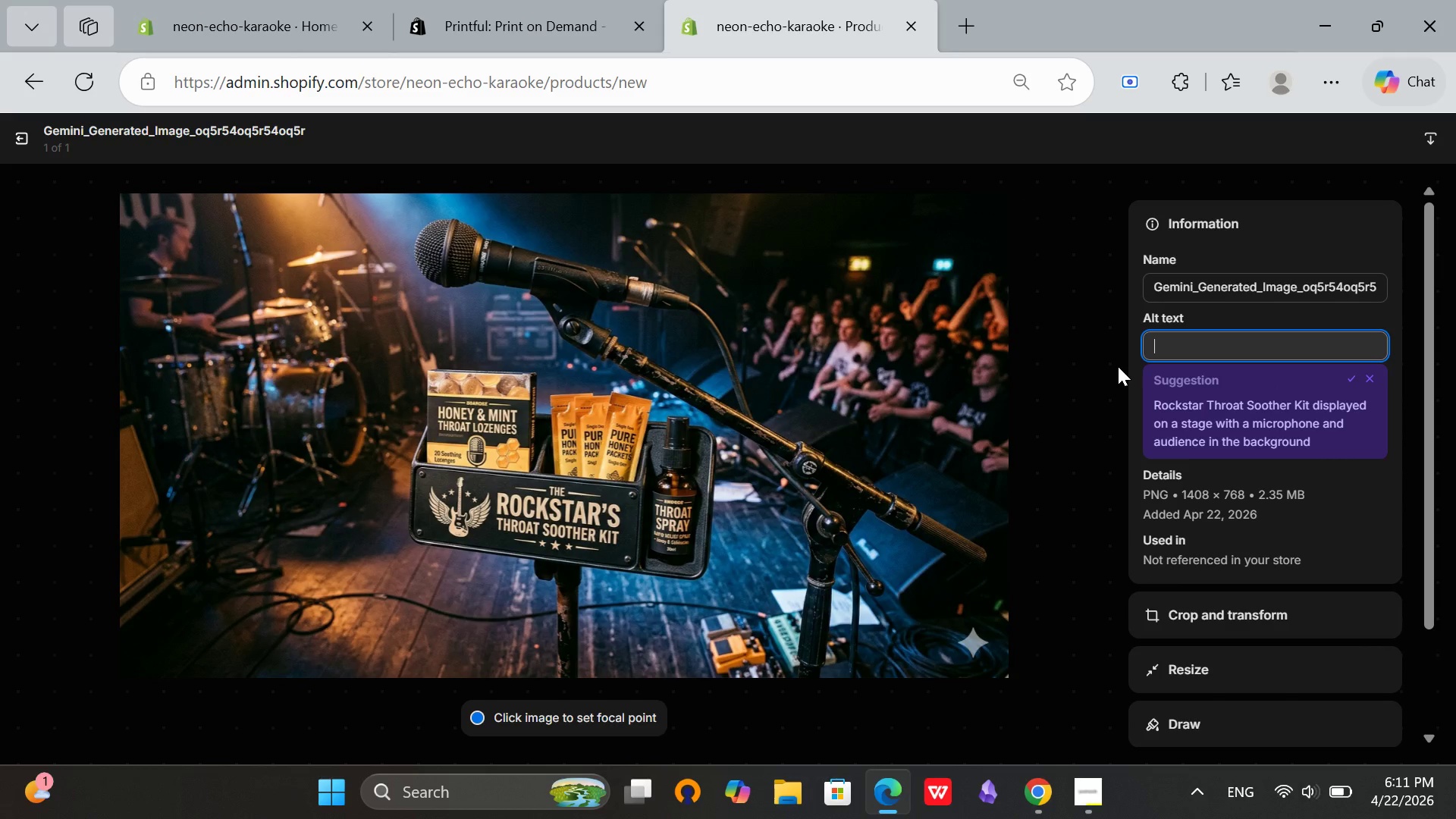 
type(The Rockstar)
key(Backspace)
key(Backspace)
key(Backspace)
key(Backspace)
key(Backspace)
key(Backspace)
key(Backspace)
type(Rosck)
key(Backspace)
key(Backspace)
key(Backspace)
type(ckstar's)
key(Backspace)
type('s Throat Soother kit with honey lozenges, honey packets, and throat so)
key(Backspace)
type(pray on mo)
key(Backspace)
type(o)
key(Backspace)
type(icrp)
key(Backspace)
type(ophne stand)
 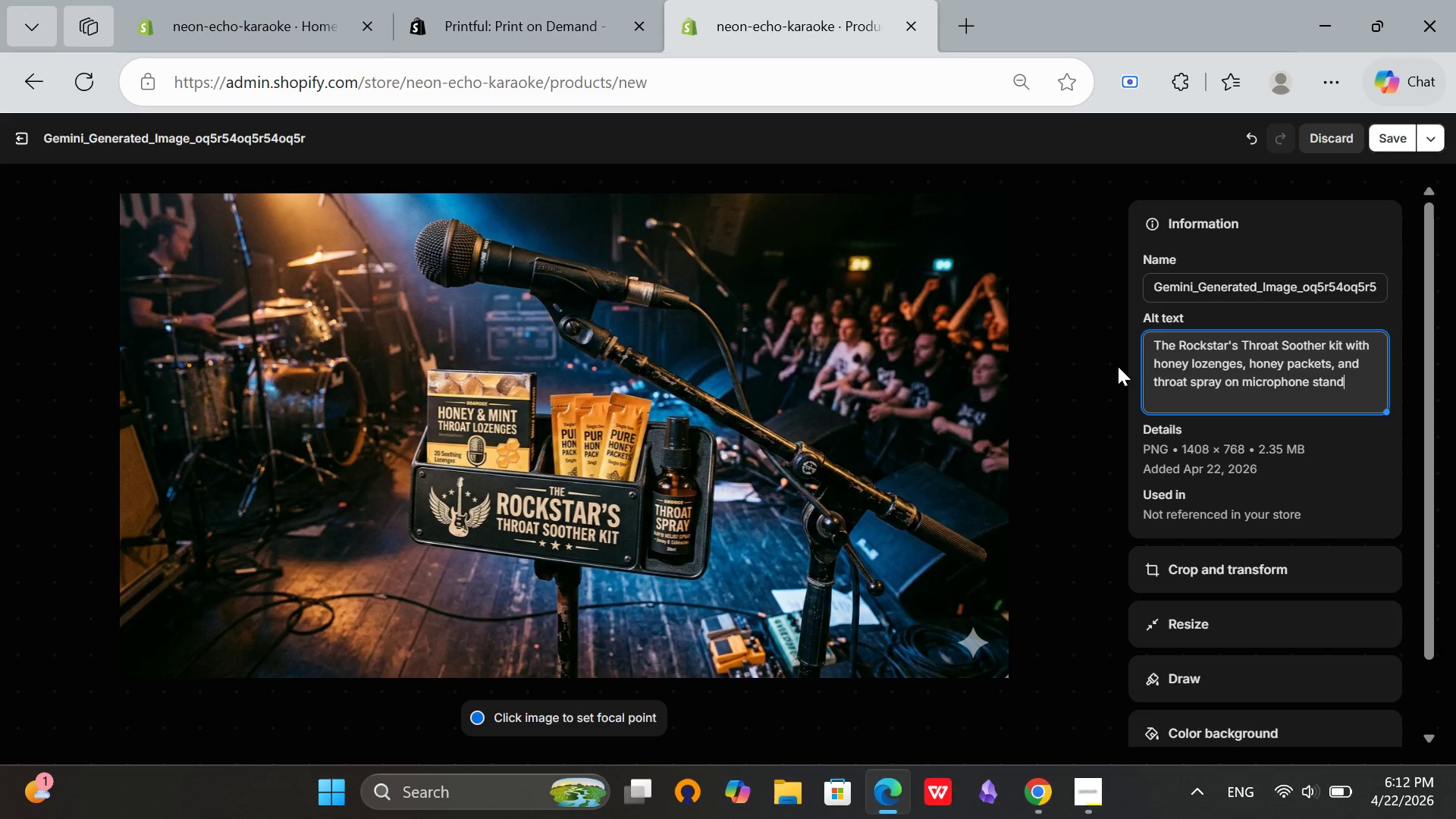 
left_click([1245, 402])
 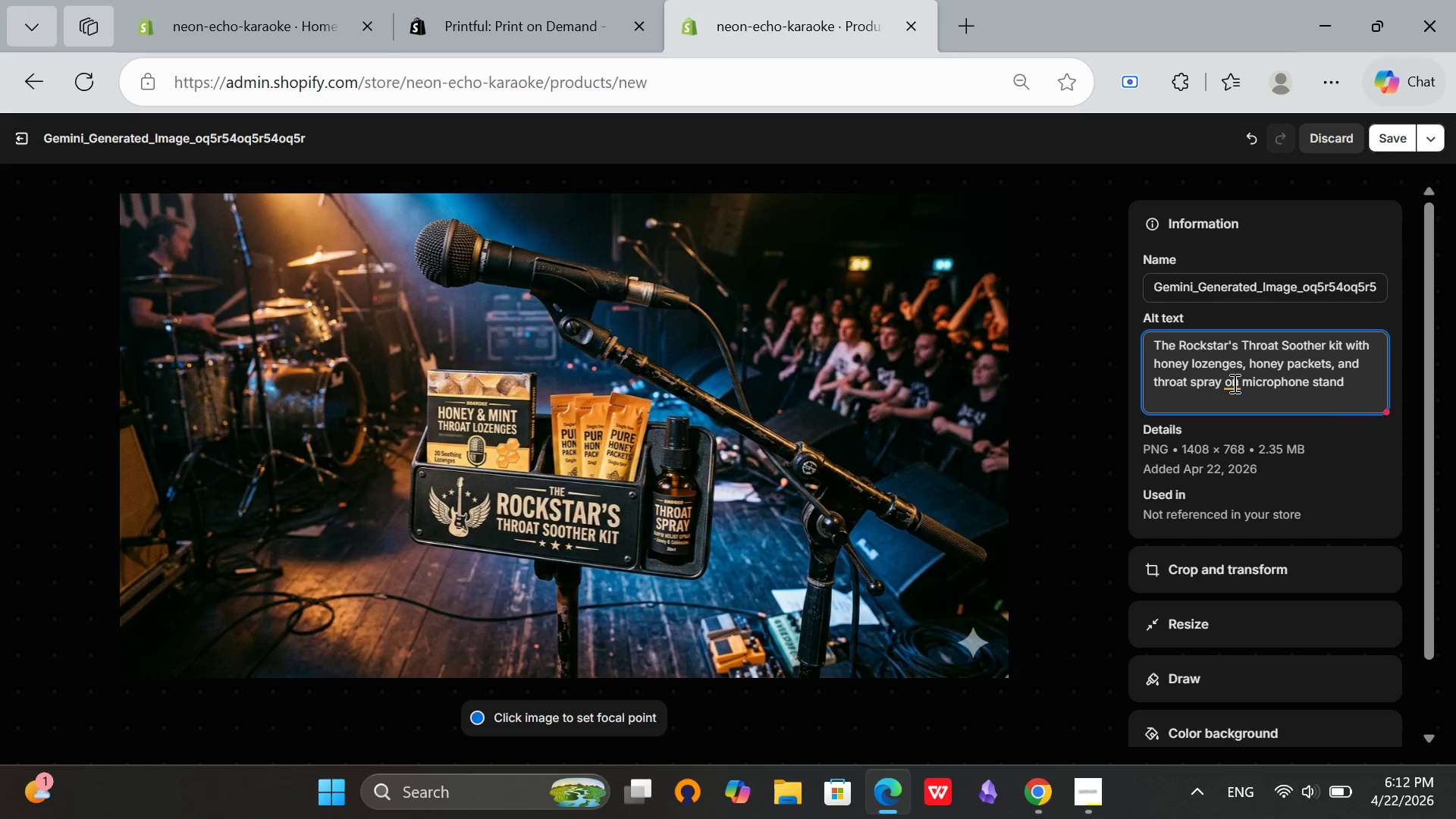 
left_click([1233, 383])
 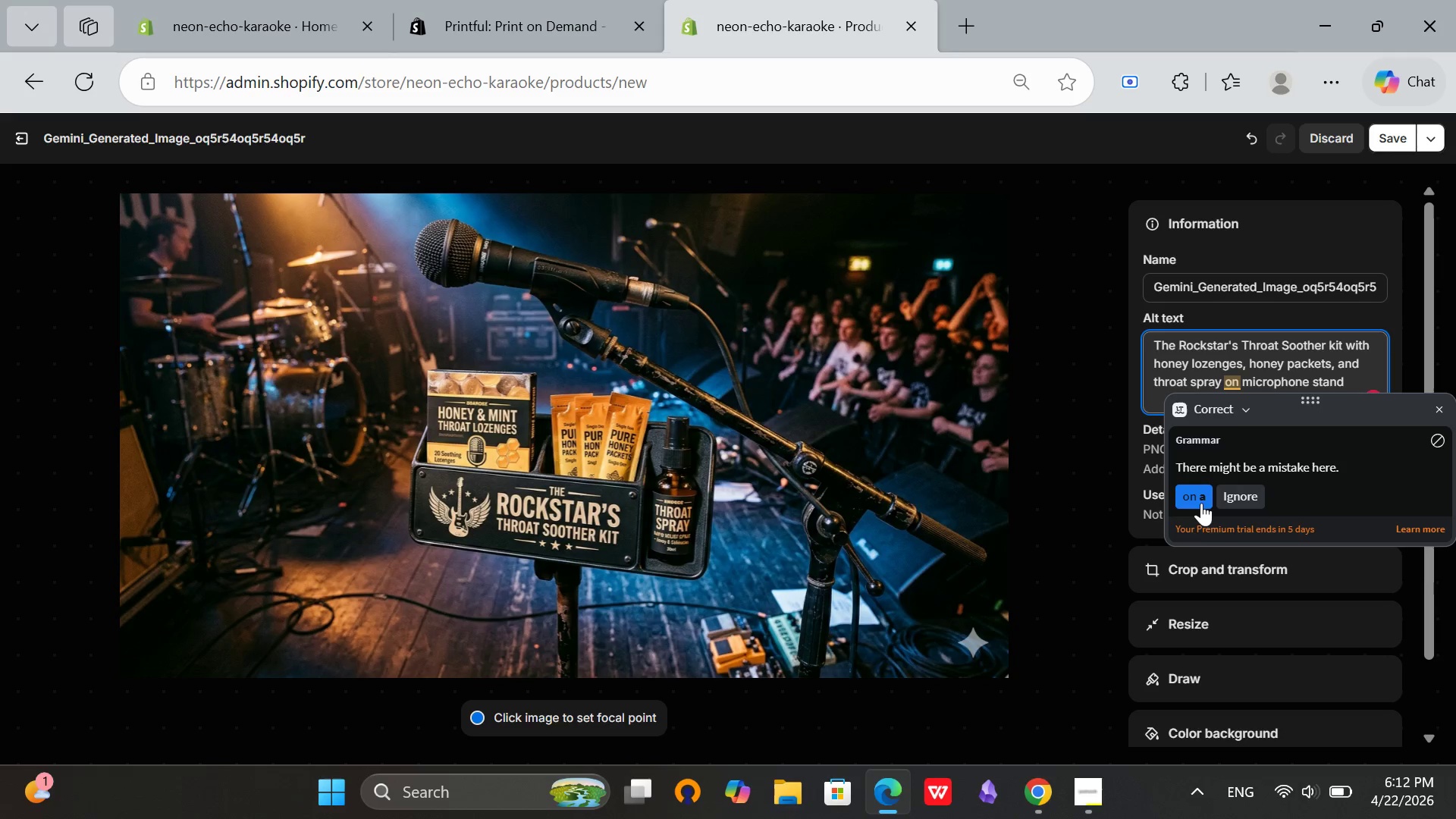 
left_click([1200, 502])
 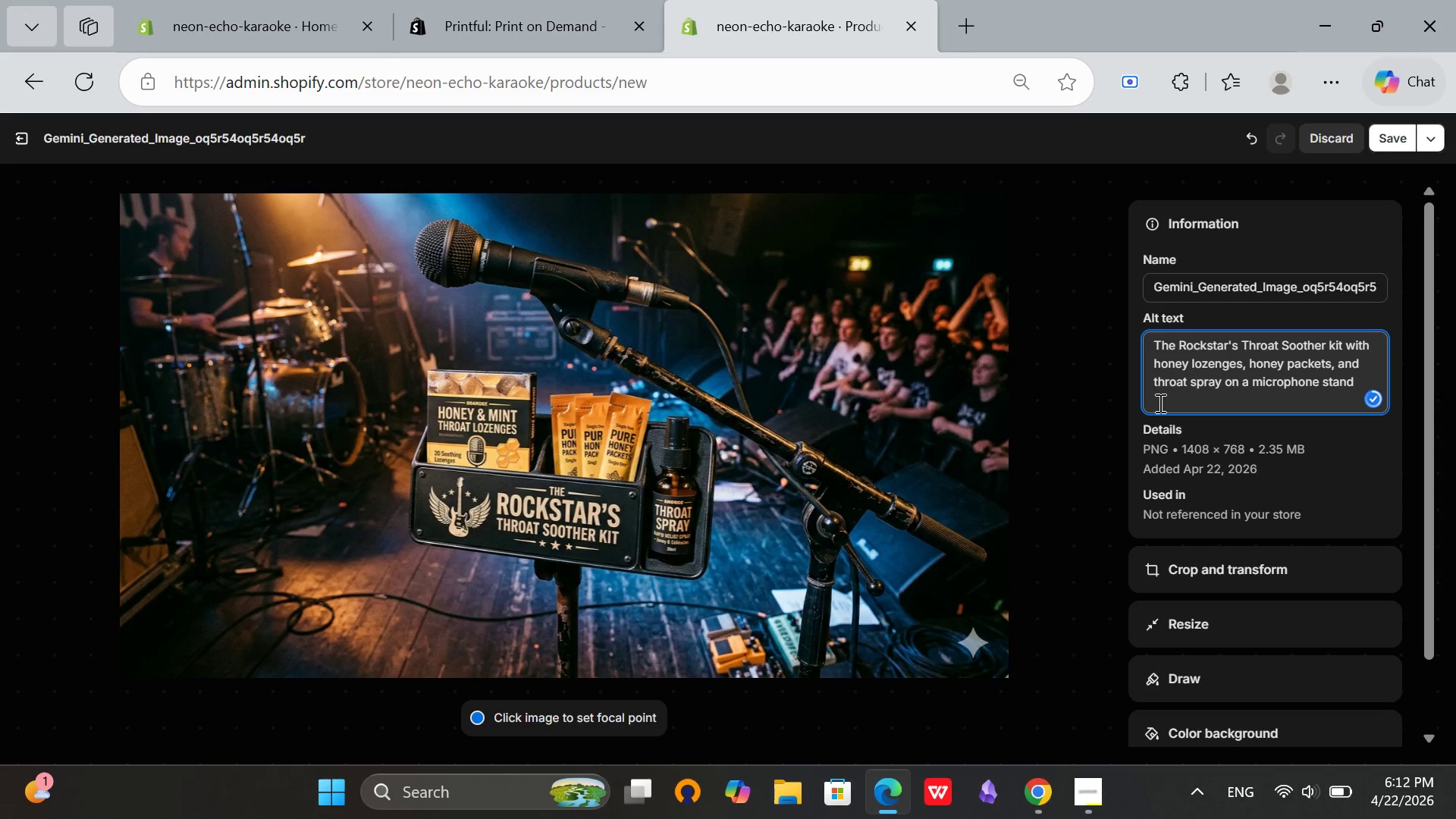 
left_click([1159, 403])
 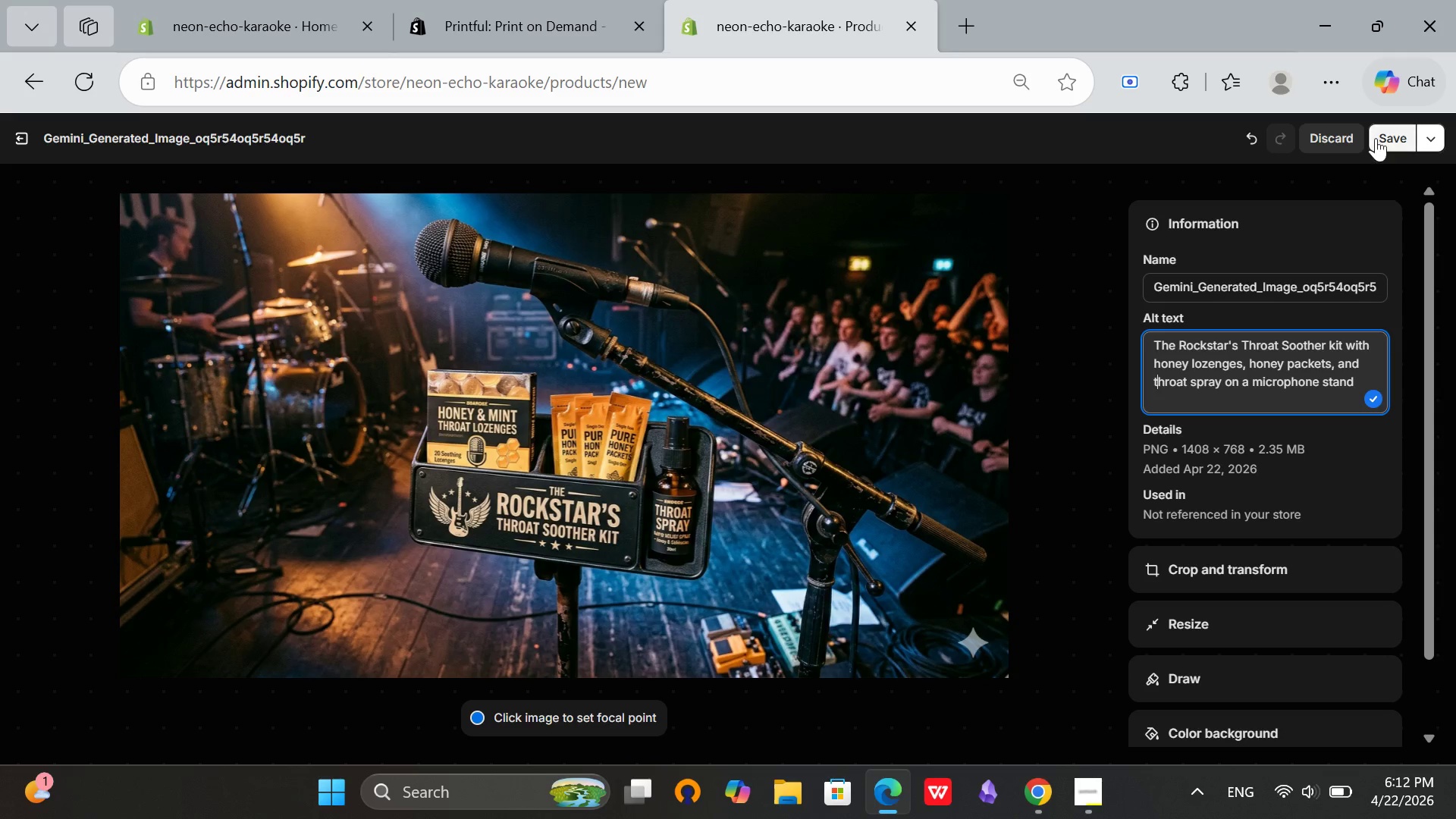 
left_click([1376, 137])
 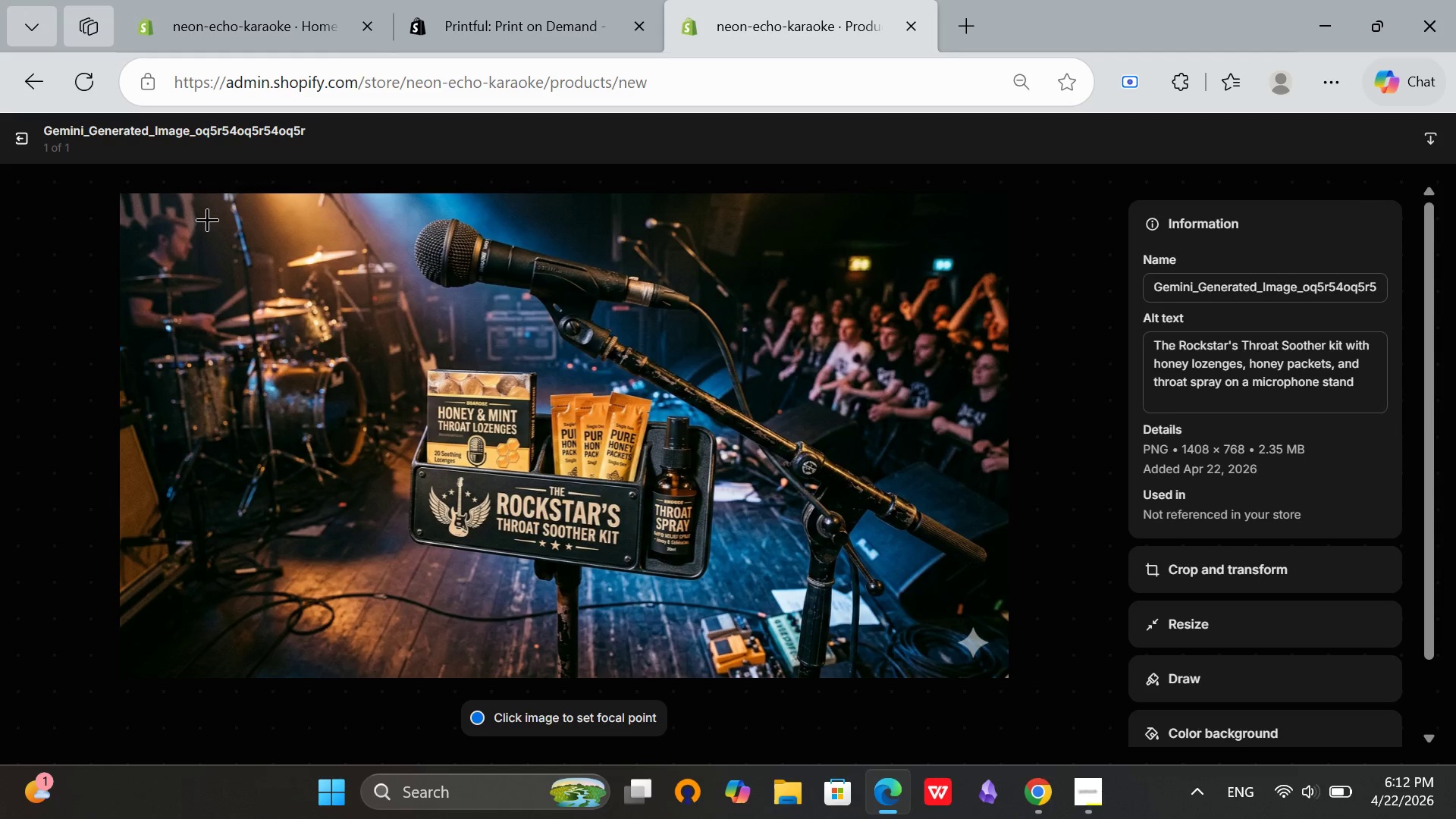 
left_click([27, 134])
 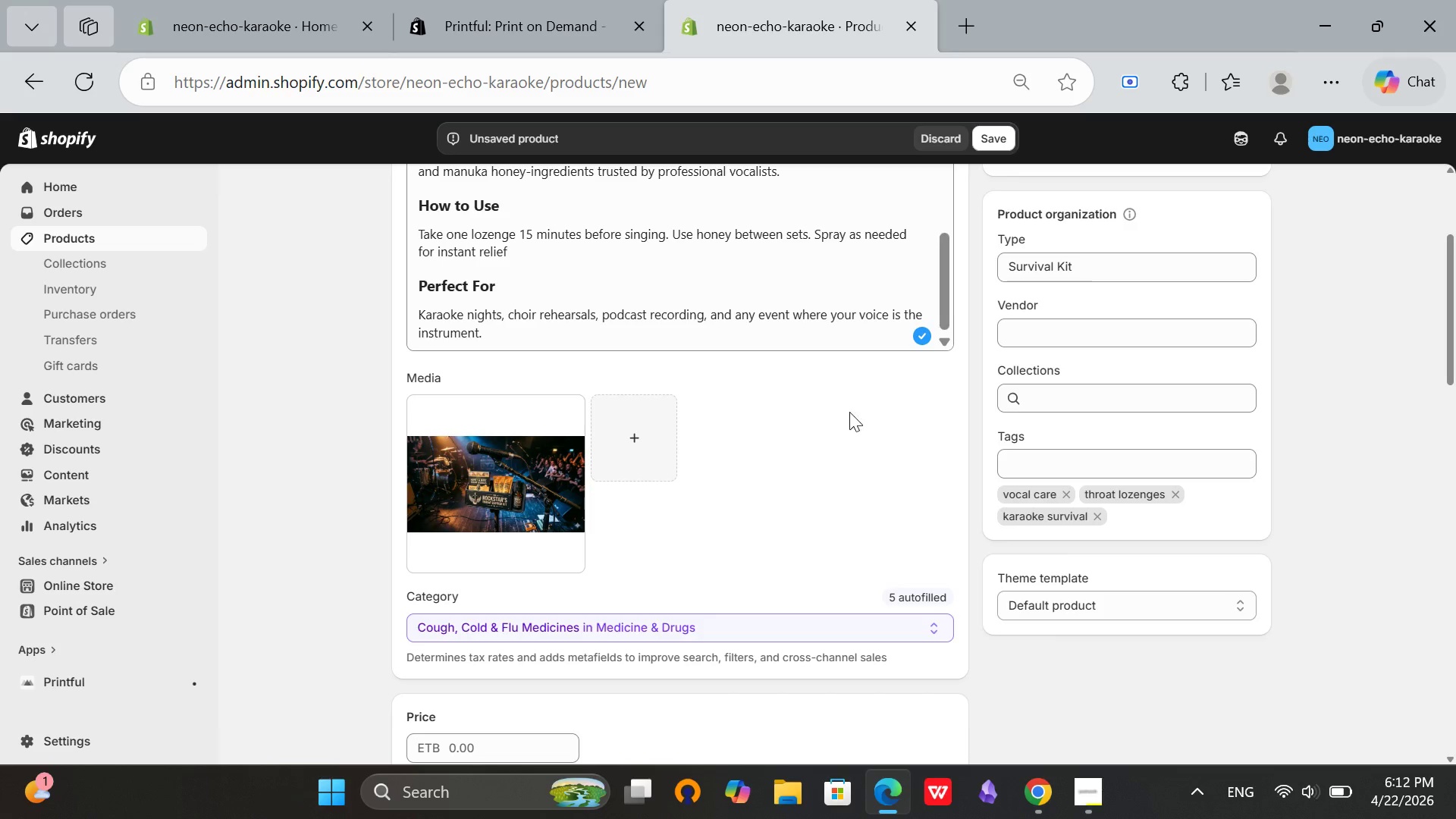 
scroll: coordinate [864, 468], scroll_direction: down, amount: 15.0
 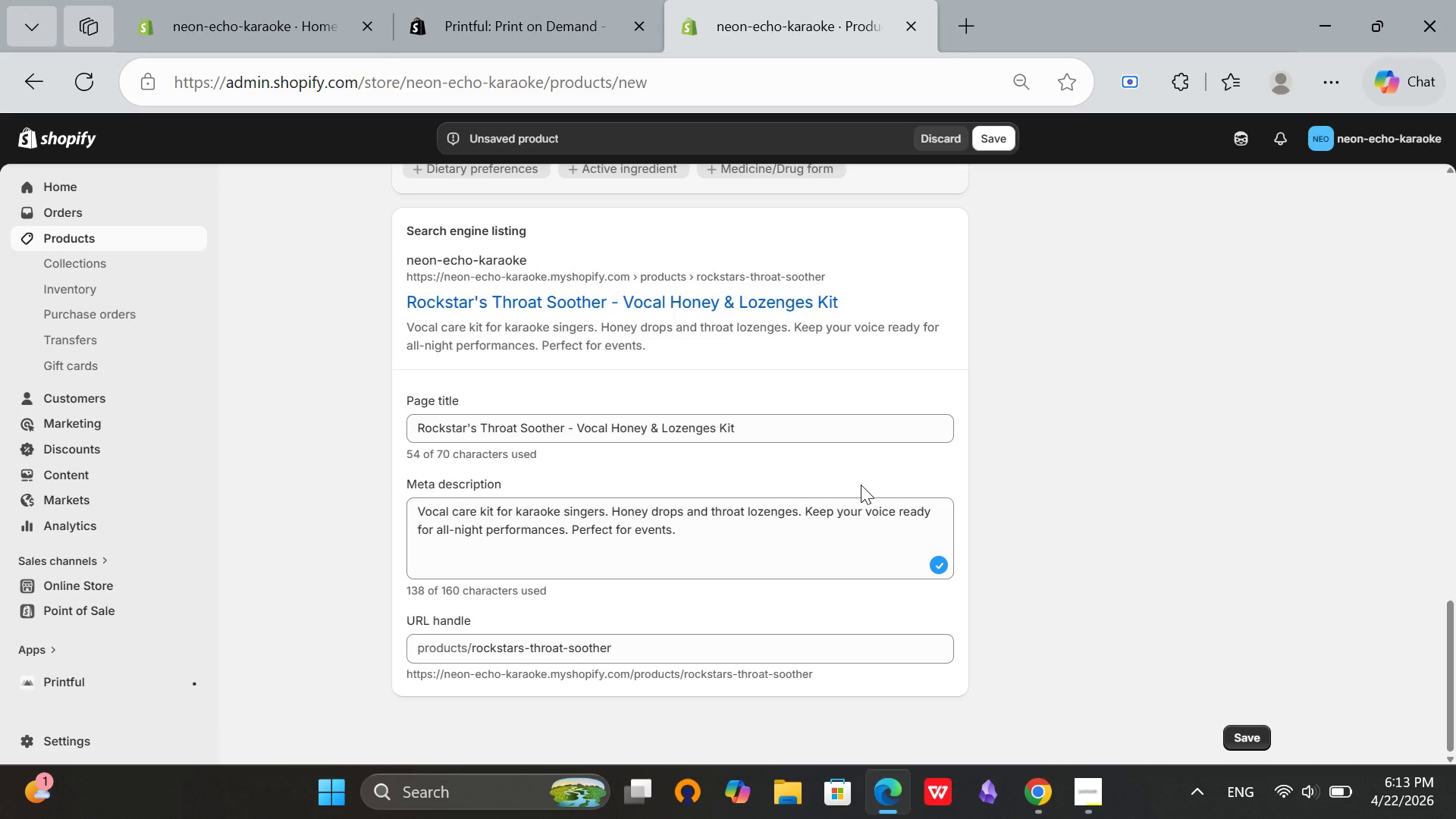 
wait(11.02)
 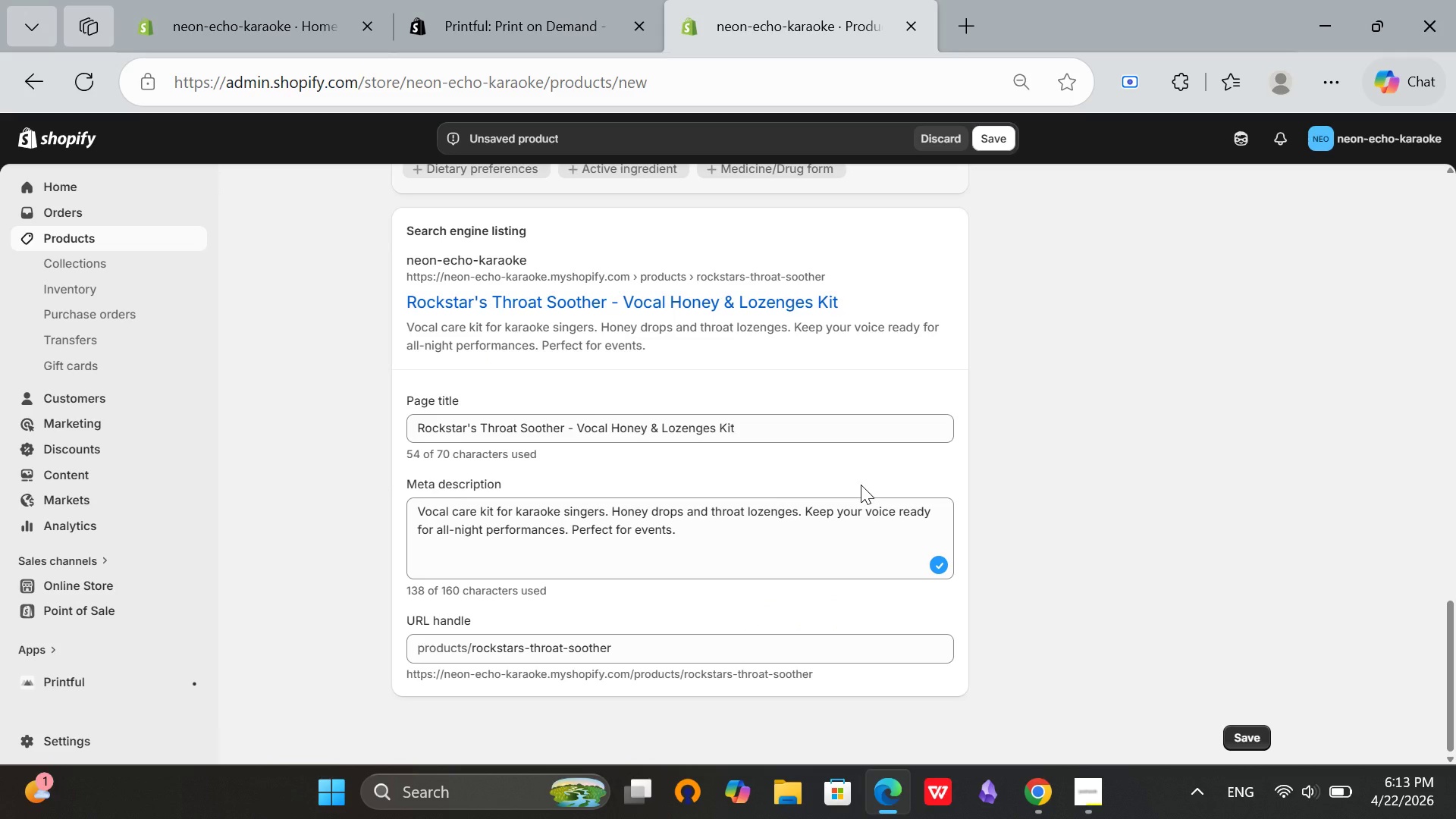 
scroll: coordinate [955, 388], scroll_direction: up, amount: 22.0
 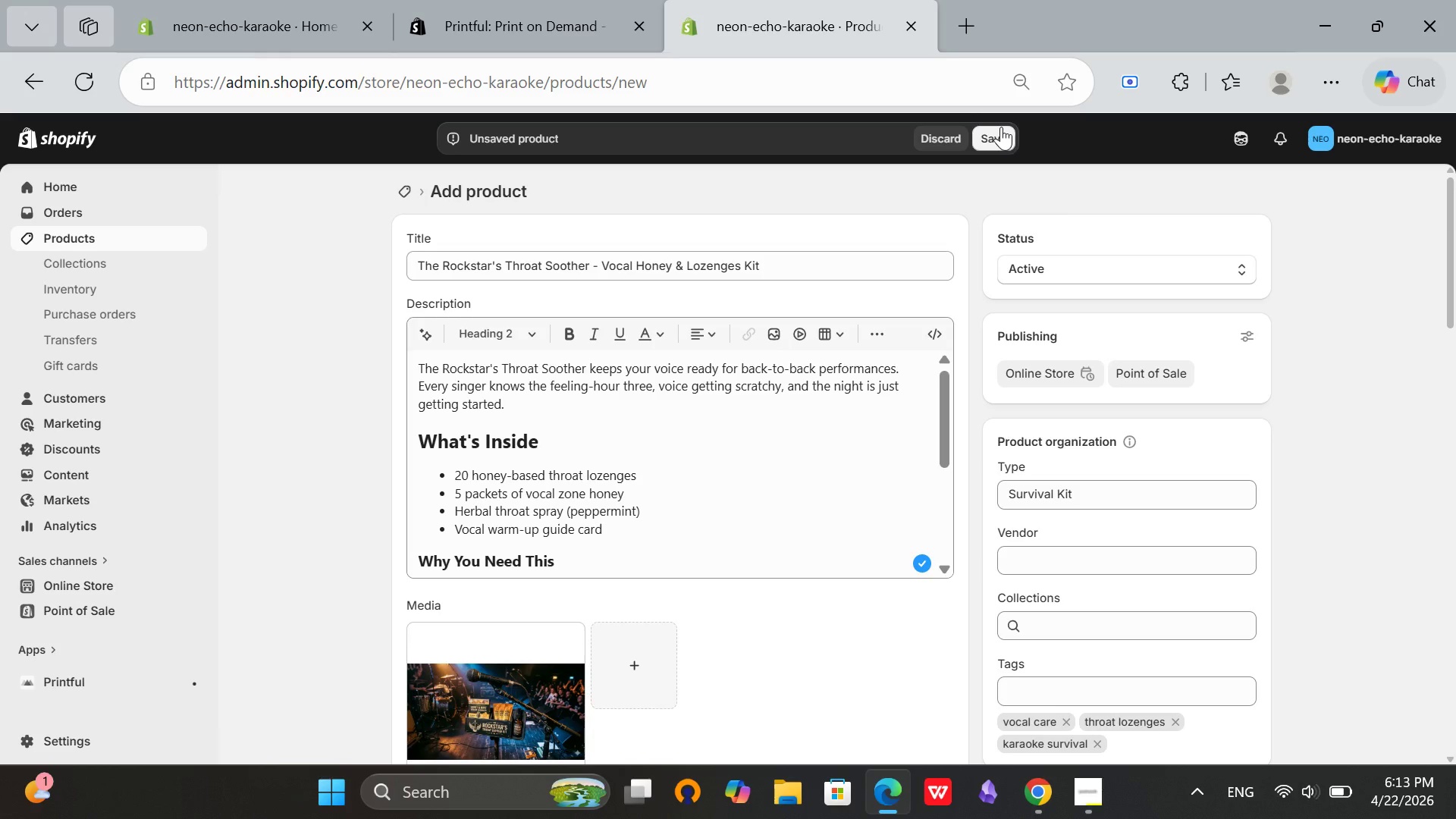 
left_click([1001, 127])
 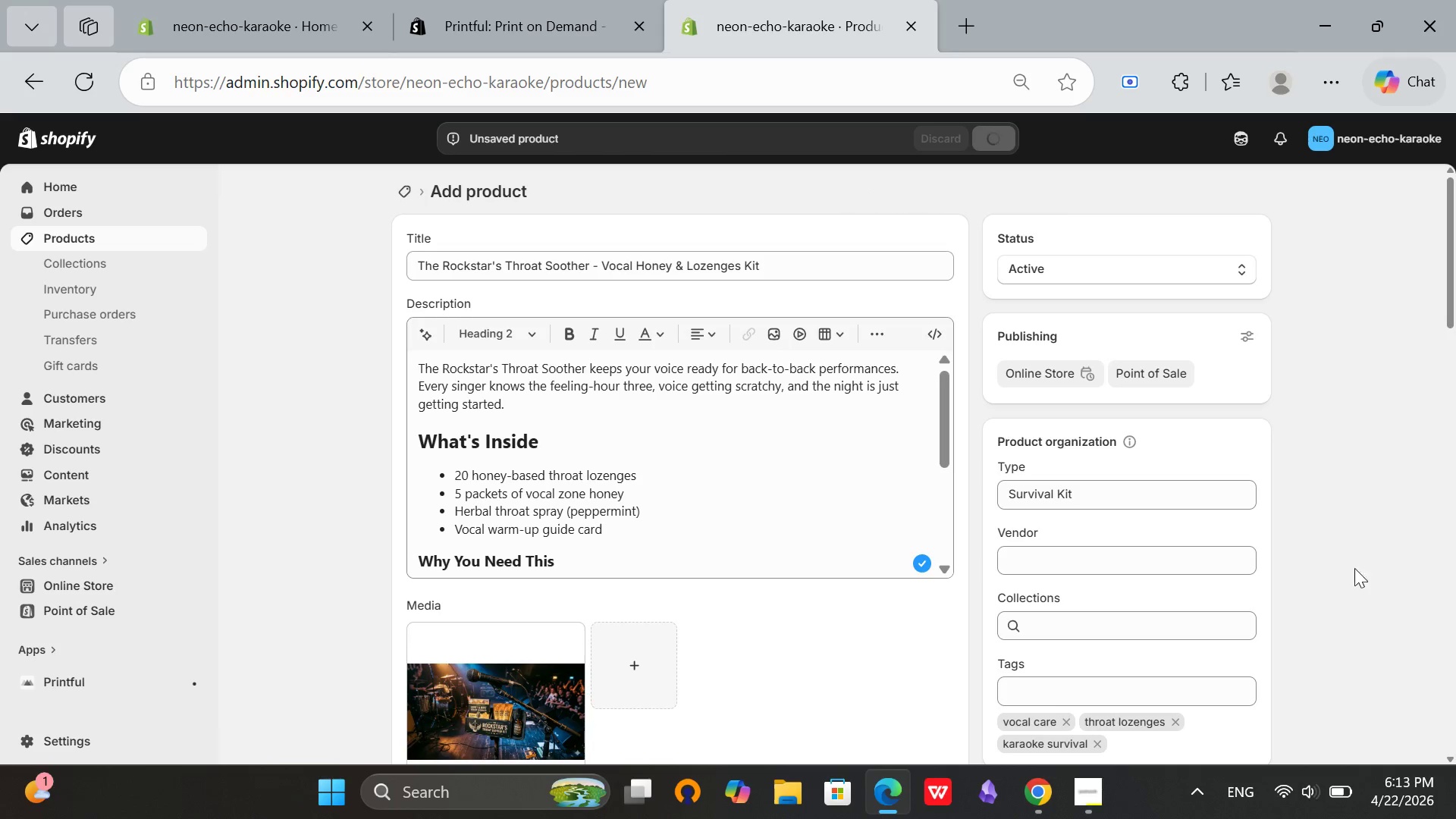 
scroll: coordinate [643, 398], scroll_direction: down, amount: 11.0
 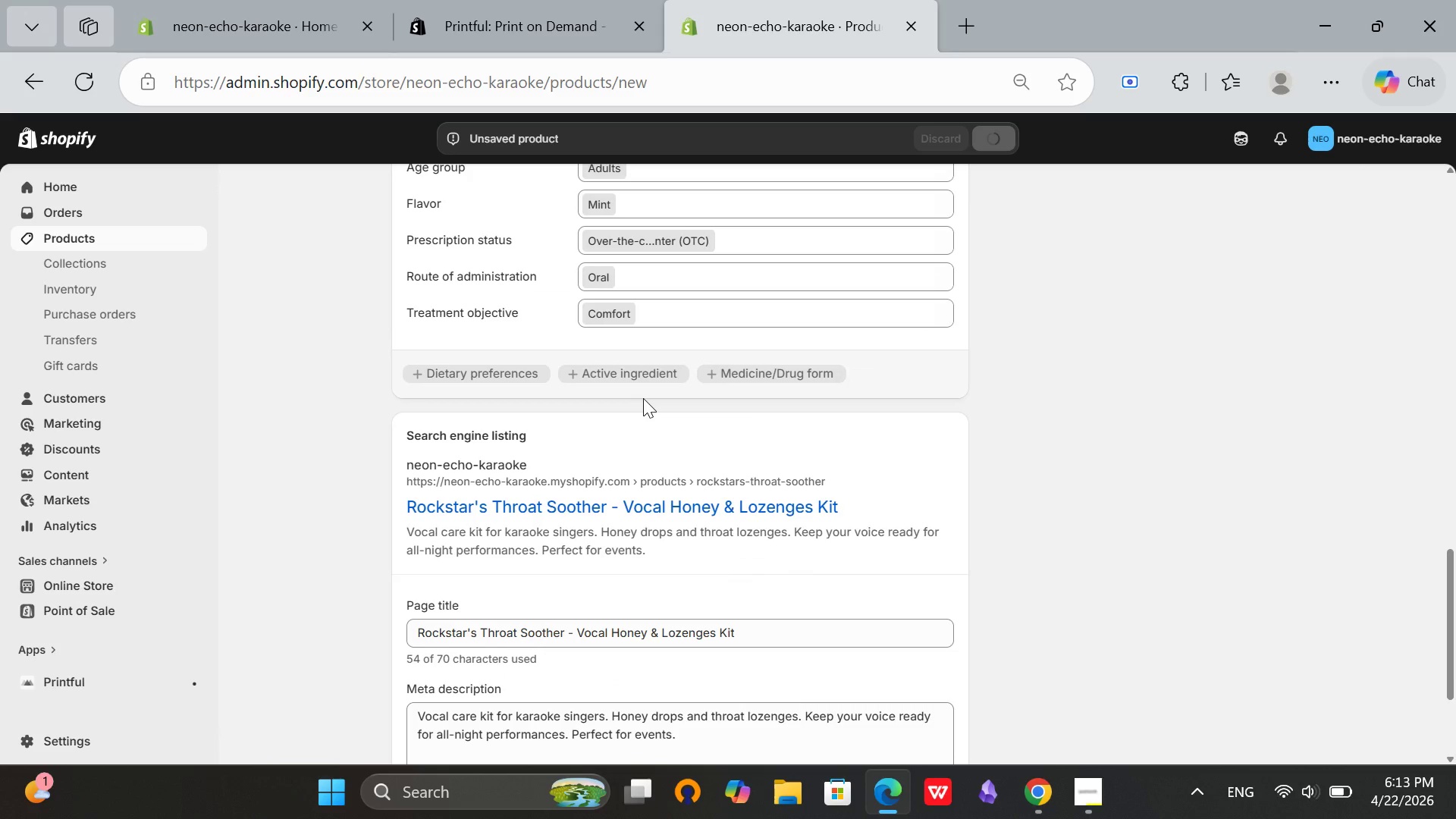 
scroll: coordinate [643, 398], scroll_direction: up, amount: 6.0
 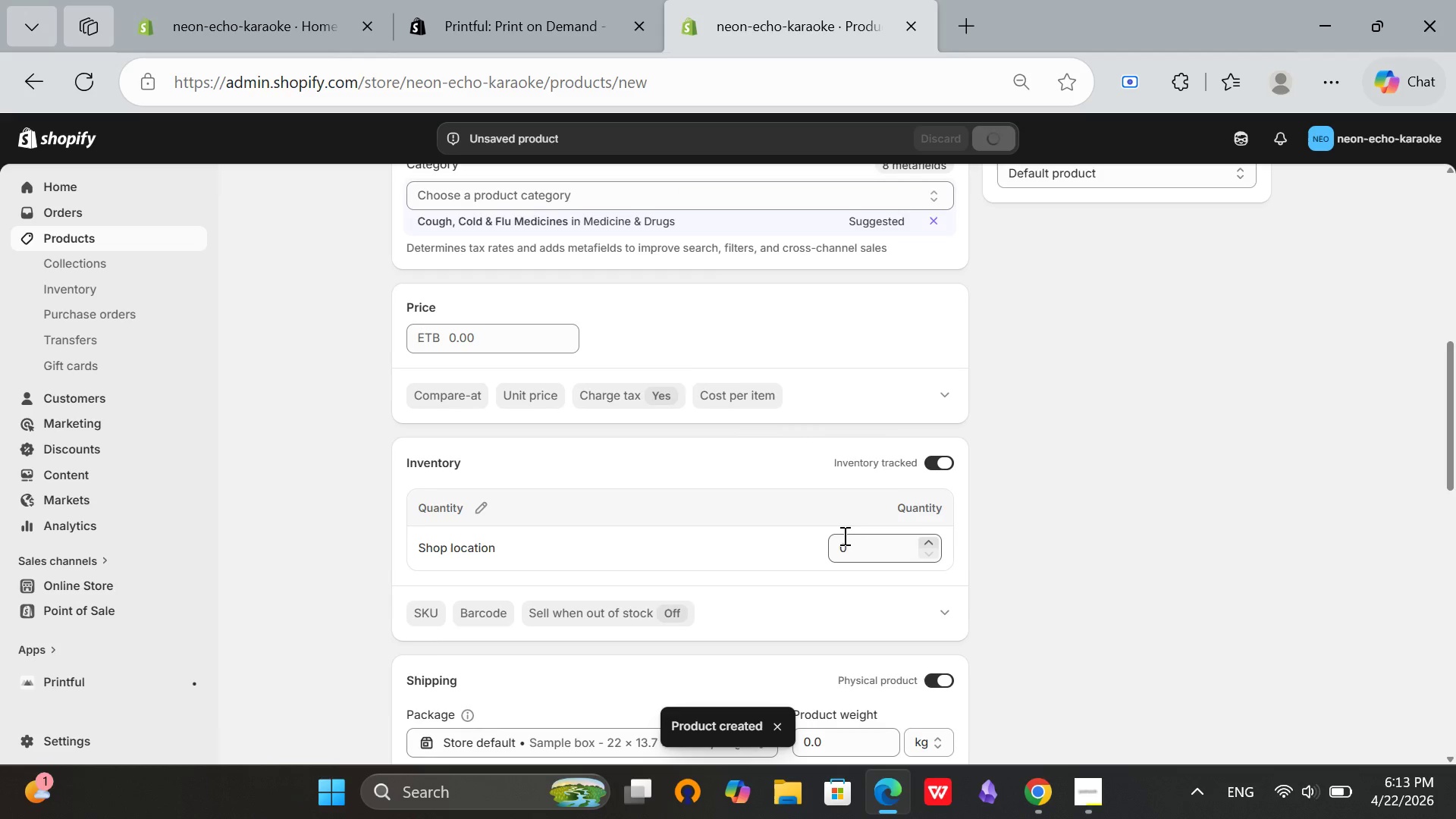 
left_click([841, 546])
 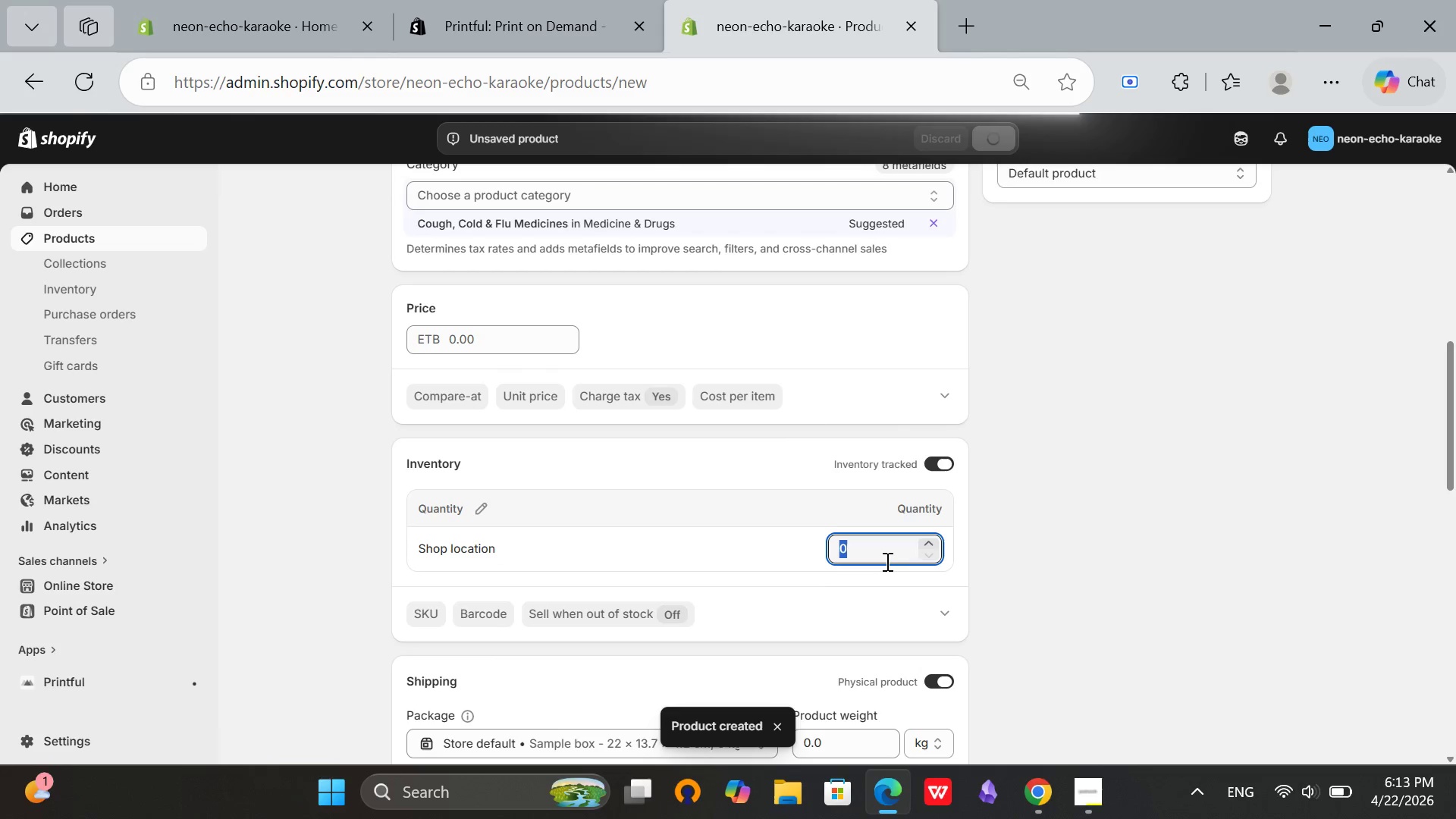 
type(10)
 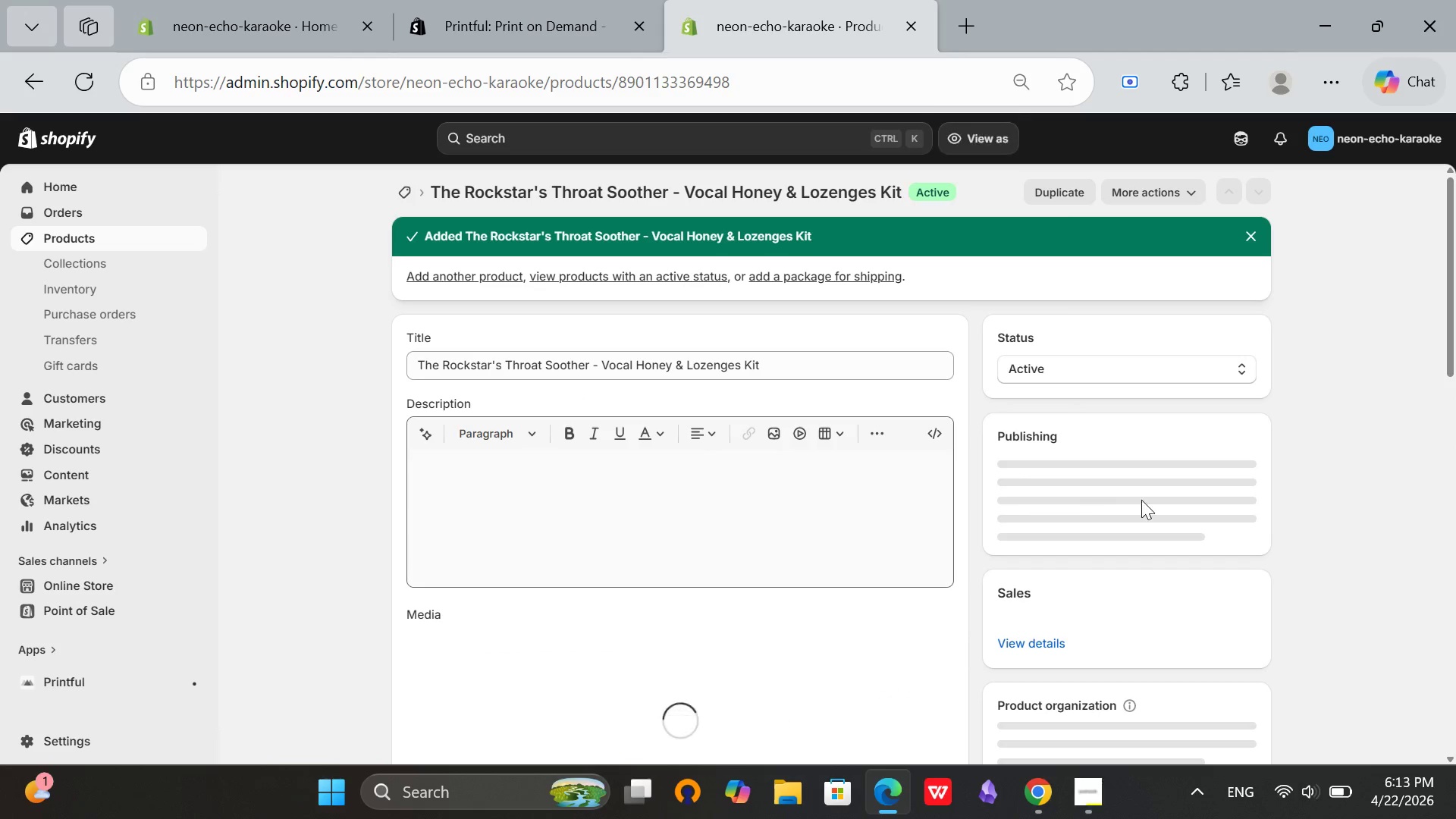 
scroll: coordinate [1217, 503], scroll_direction: down, amount: 14.0
 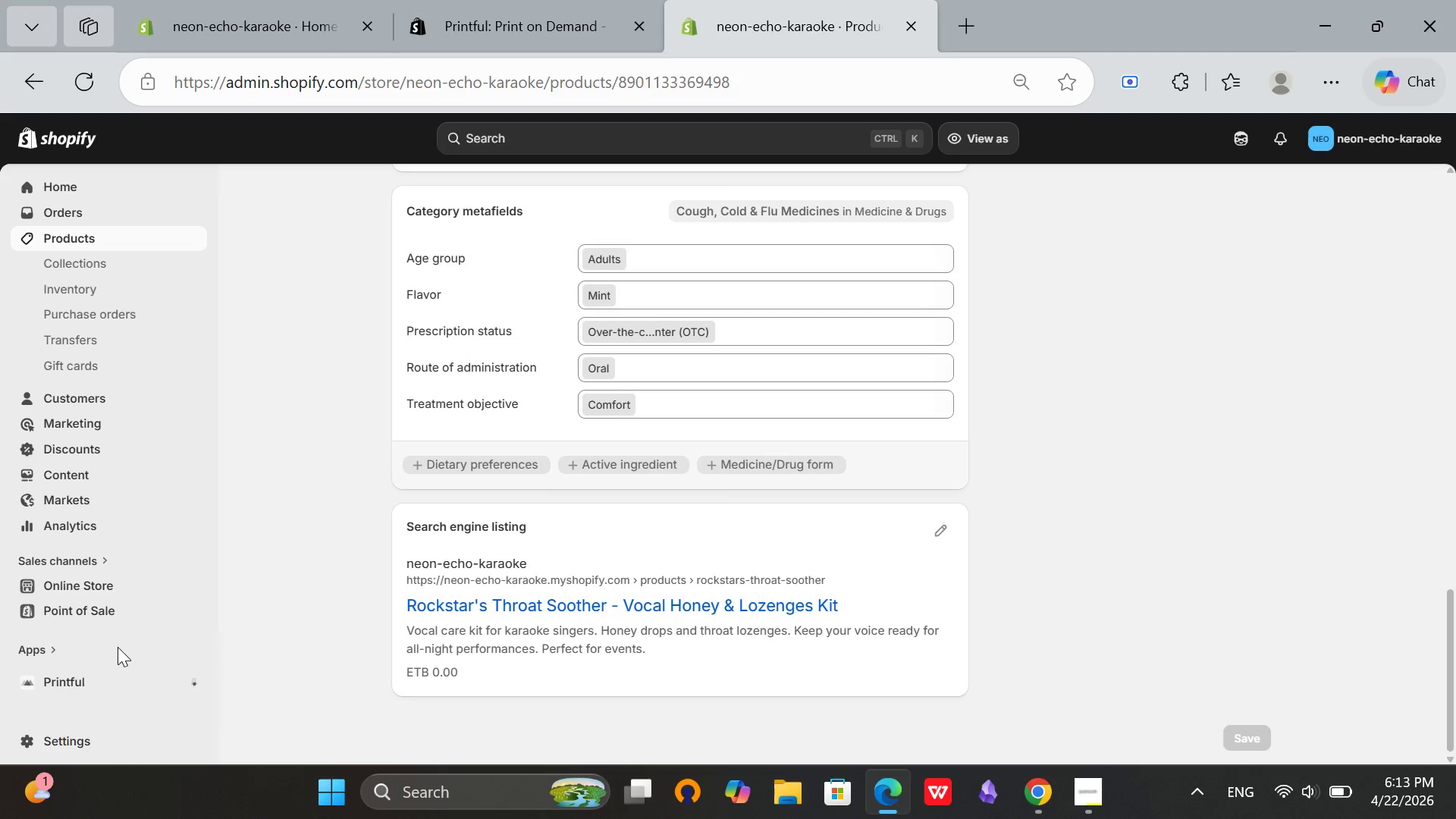 
scroll: coordinate [118, 647], scroll_direction: down, amount: 3.0
 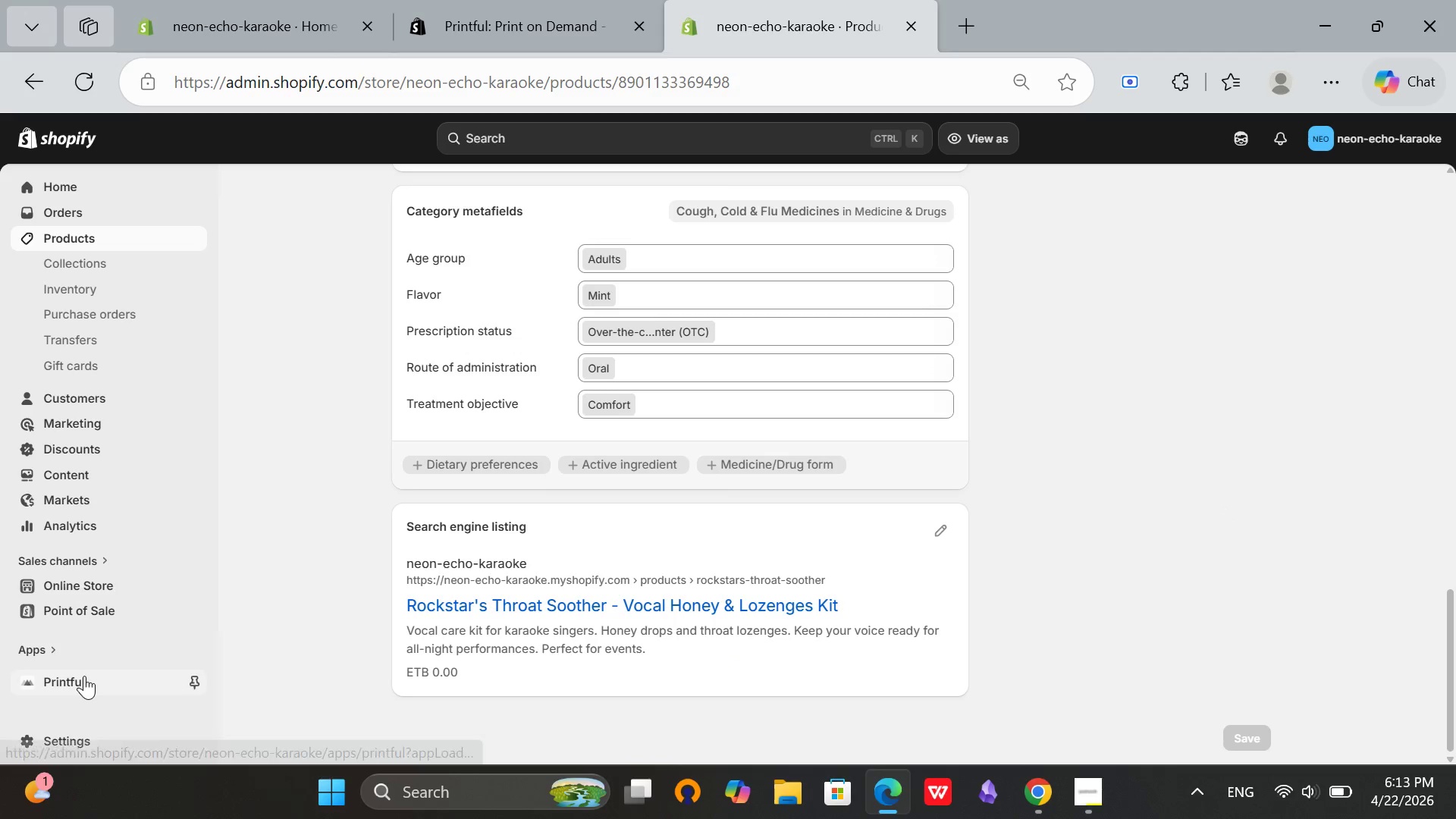 
left_click([84, 676])
 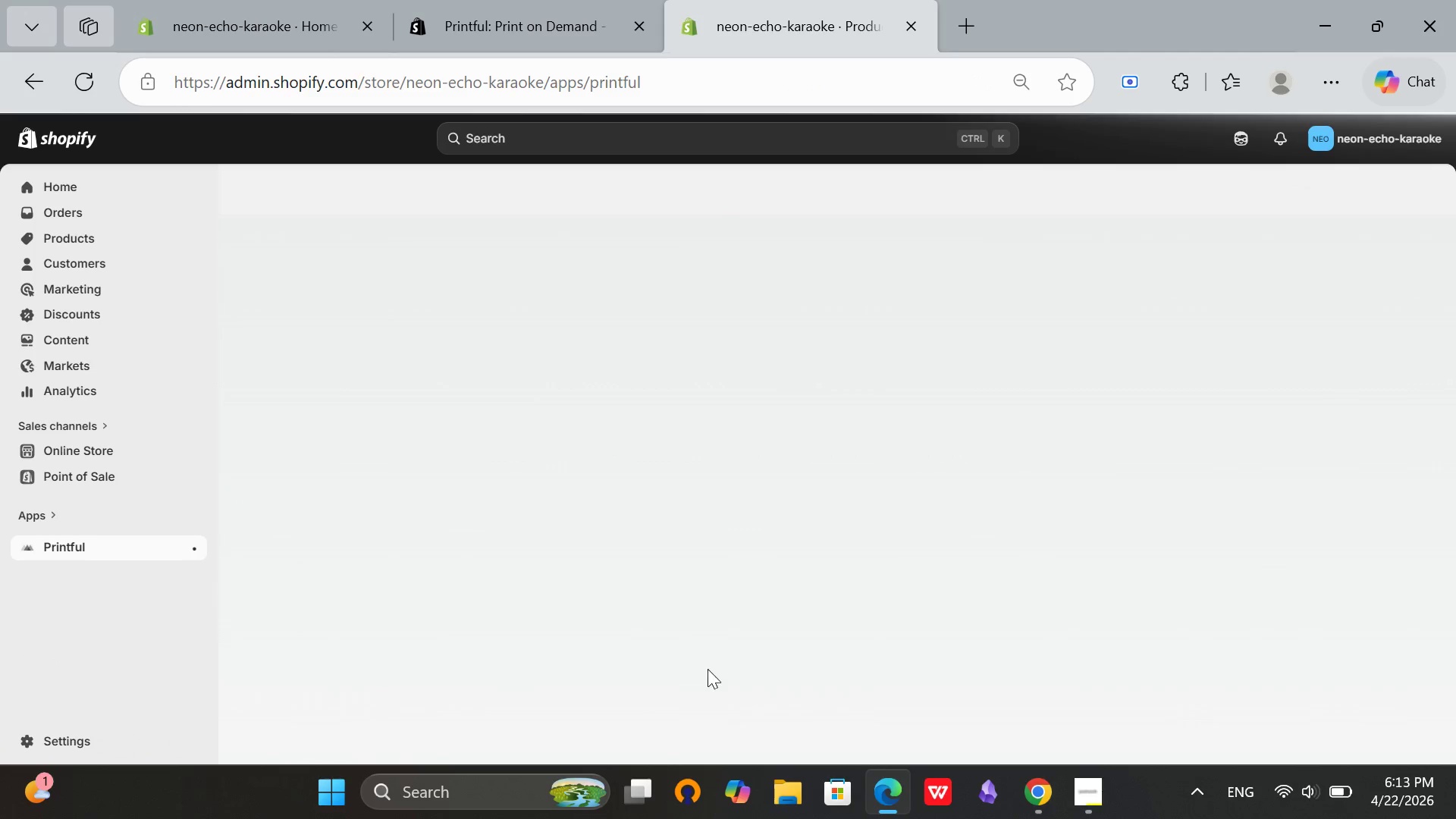 
left_click([1087, 791])